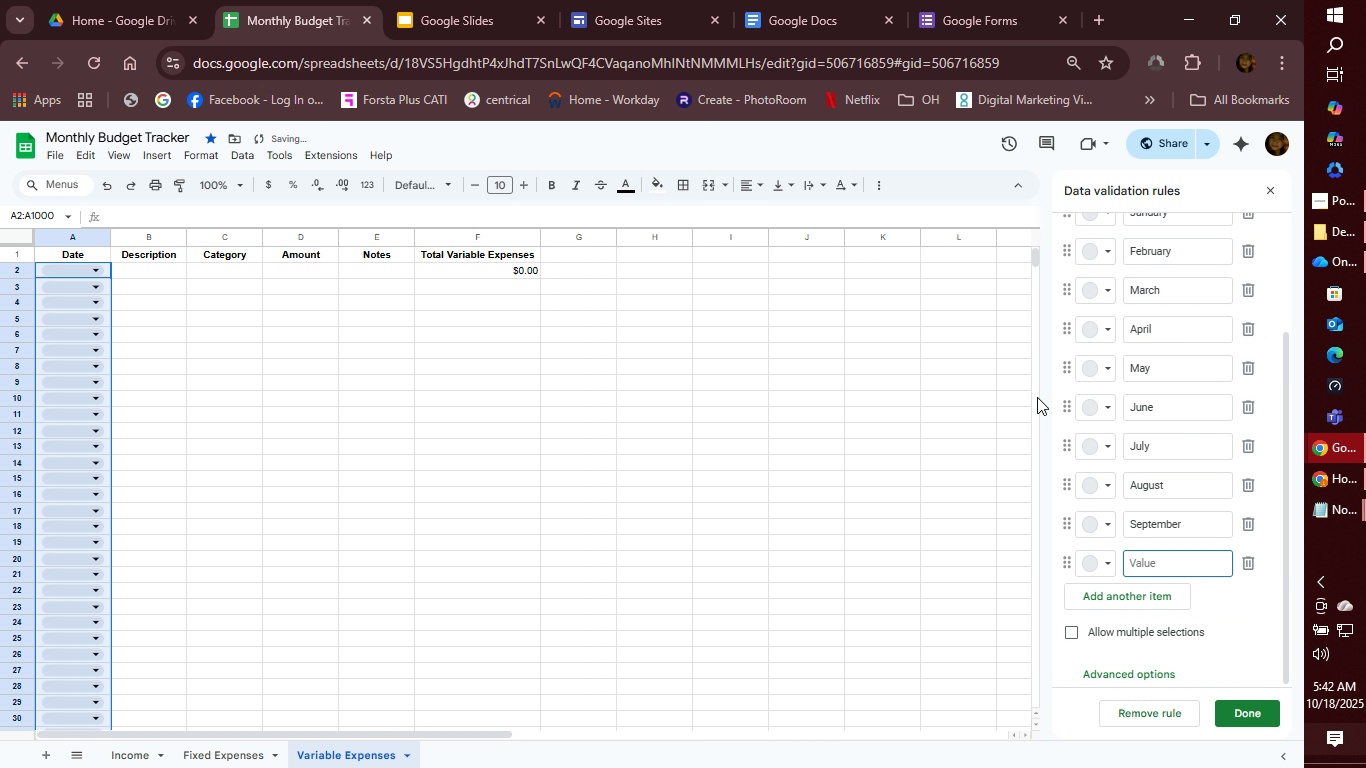 
key(Enter)
 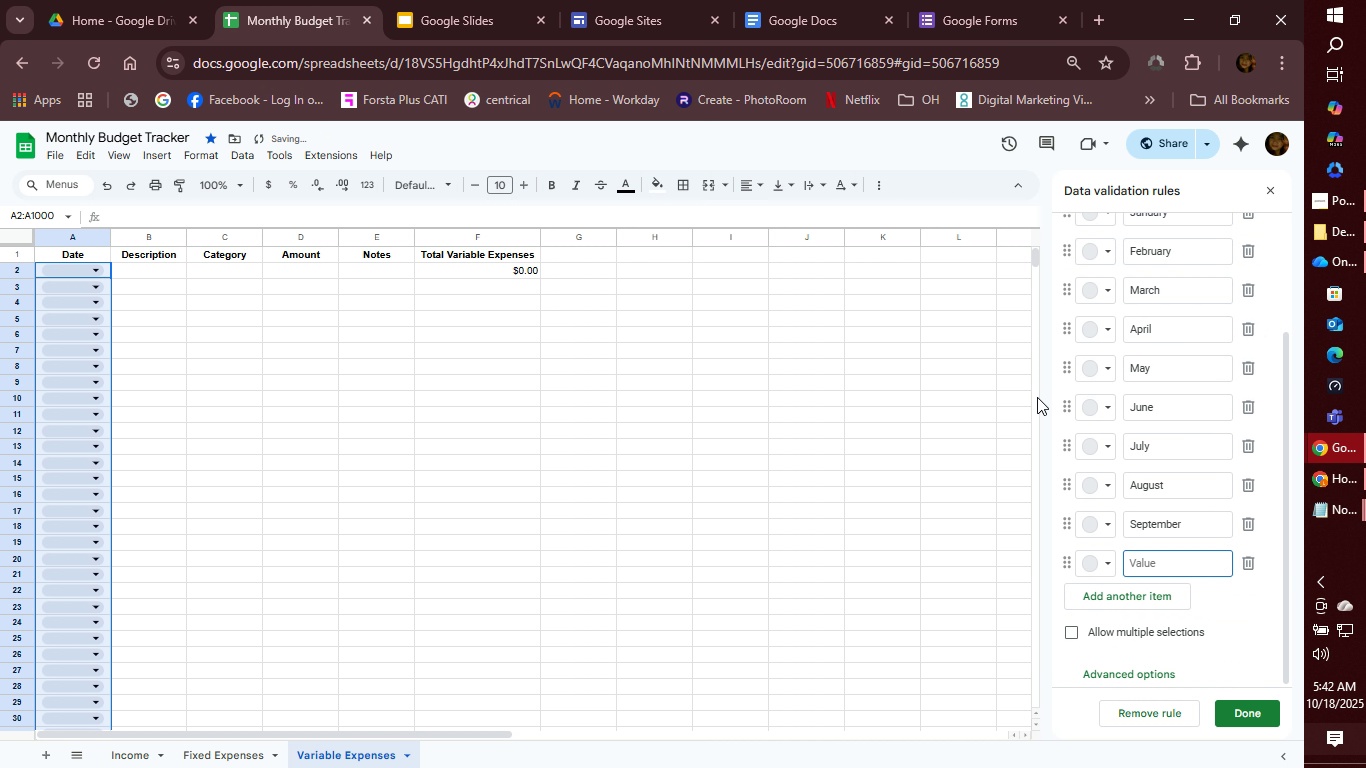 
hold_key(key=ShiftLeft, duration=1.53)
 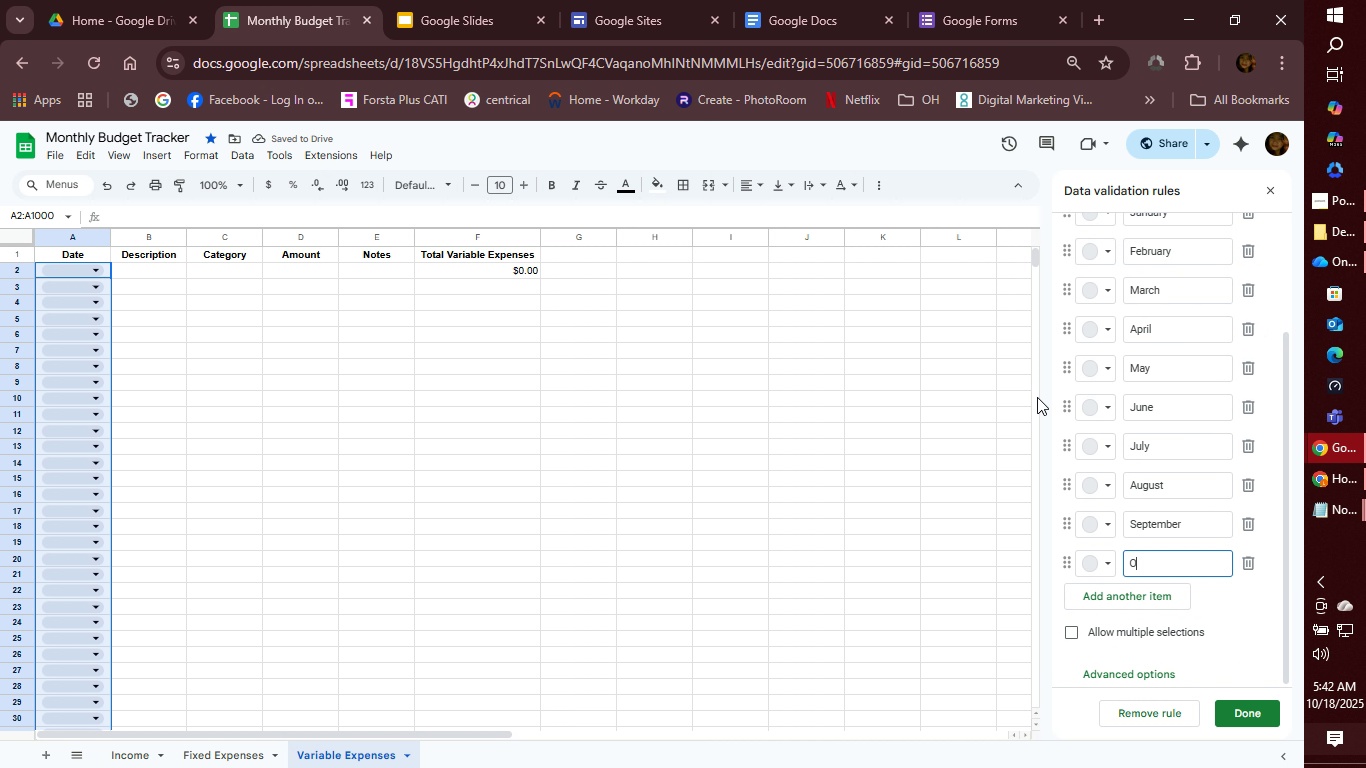 
type(October)
 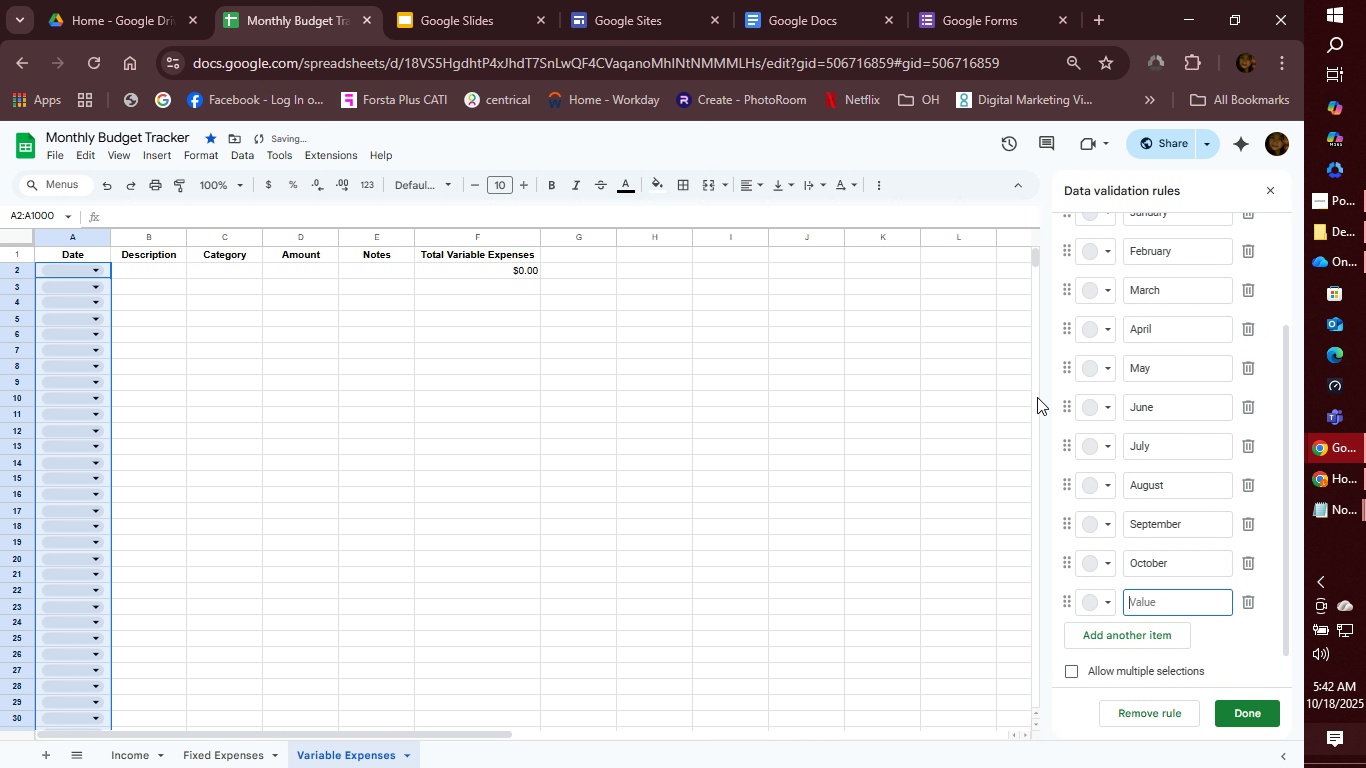 
key(Enter)
 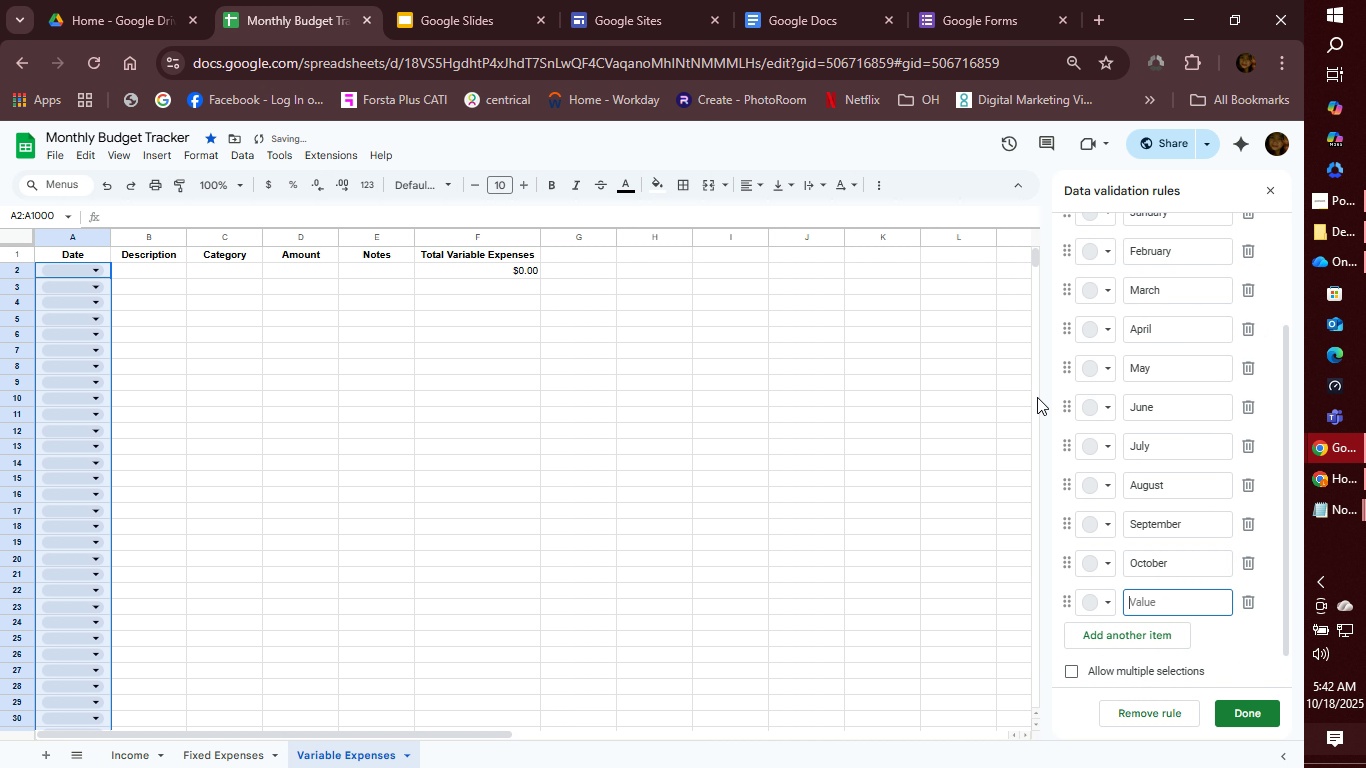 
type(Novembr)
 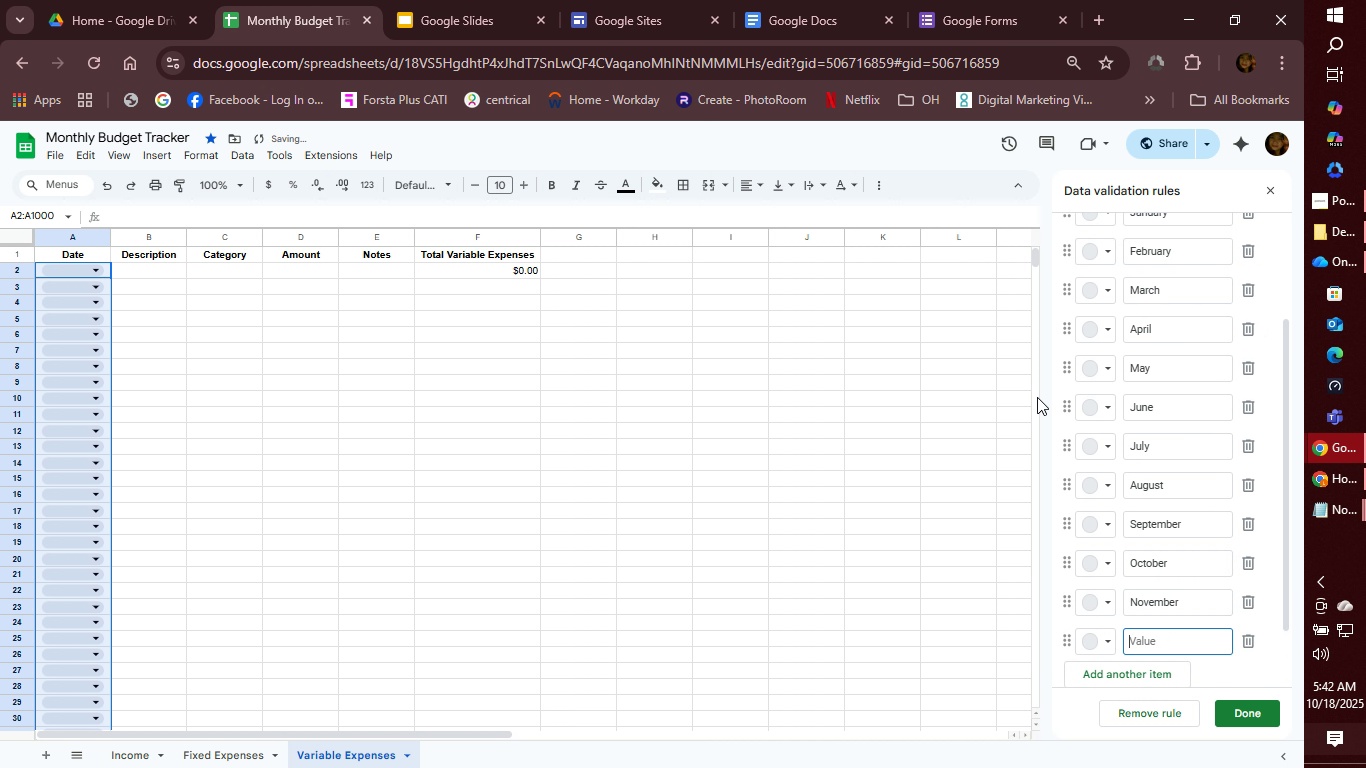 
hold_key(key=E, duration=0.31)
 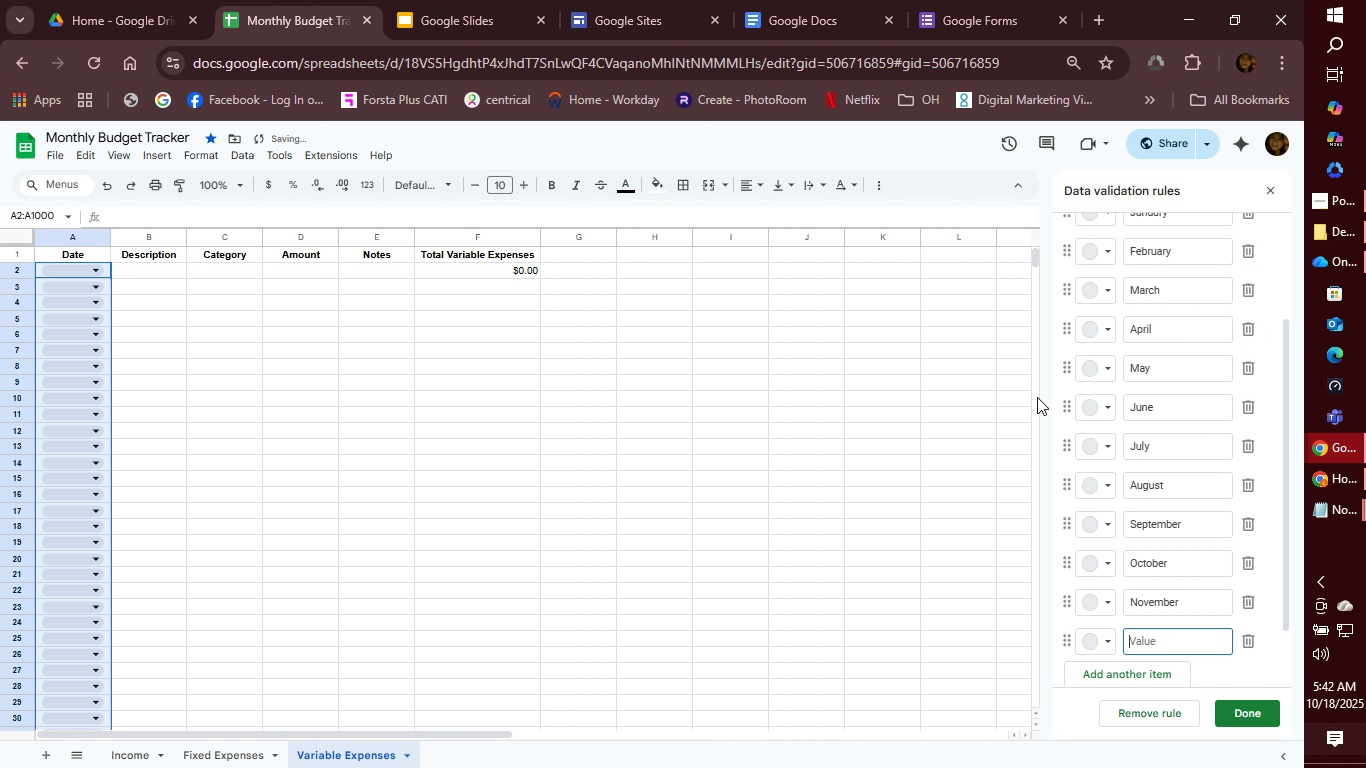 
key(Enter)
 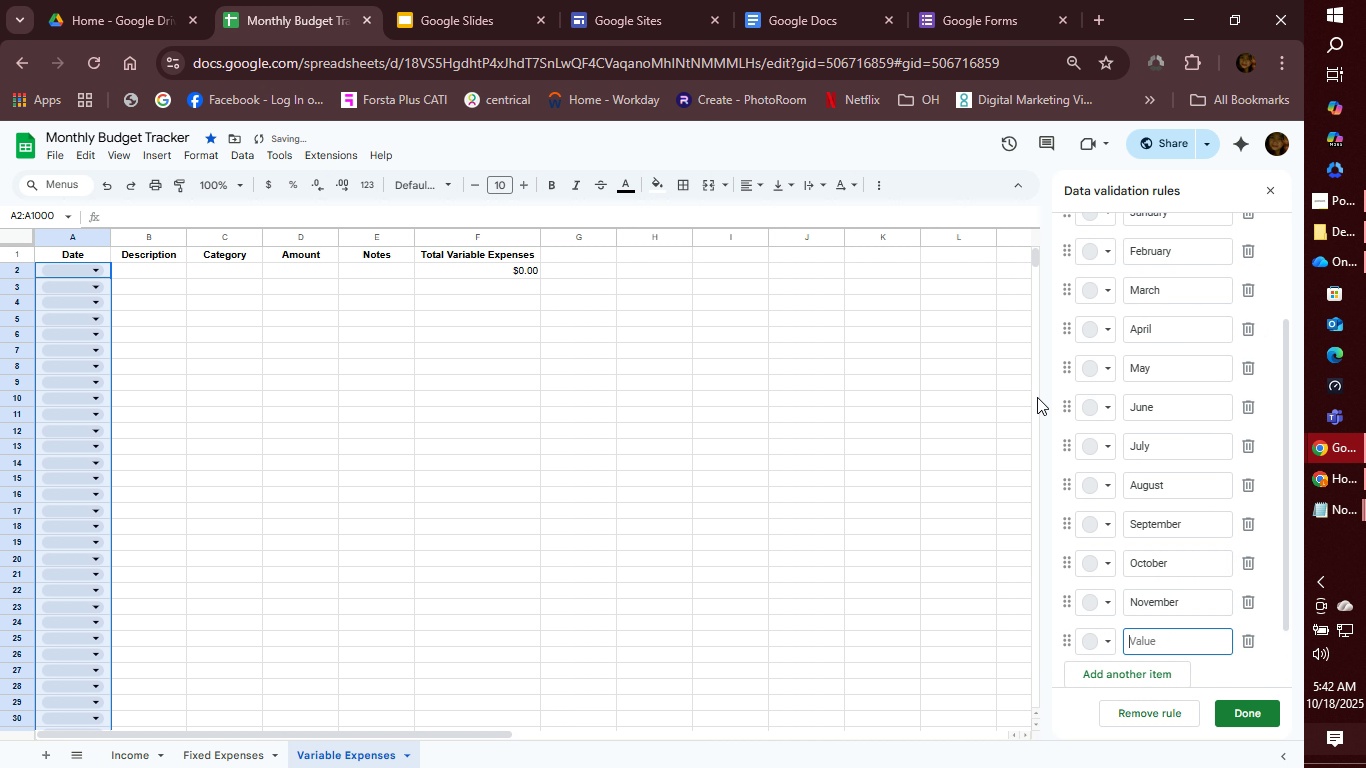 
type(Decembr)
 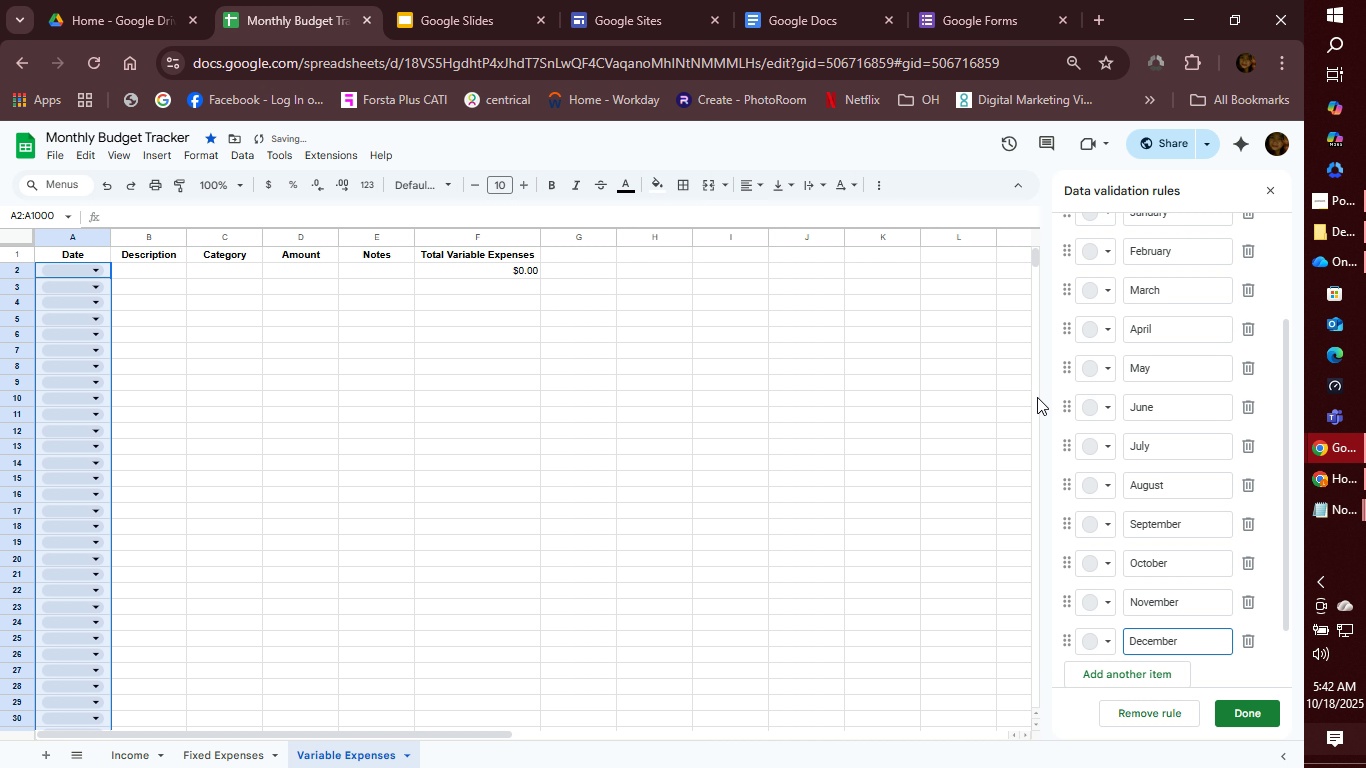 
hold_key(key=E, duration=0.32)
 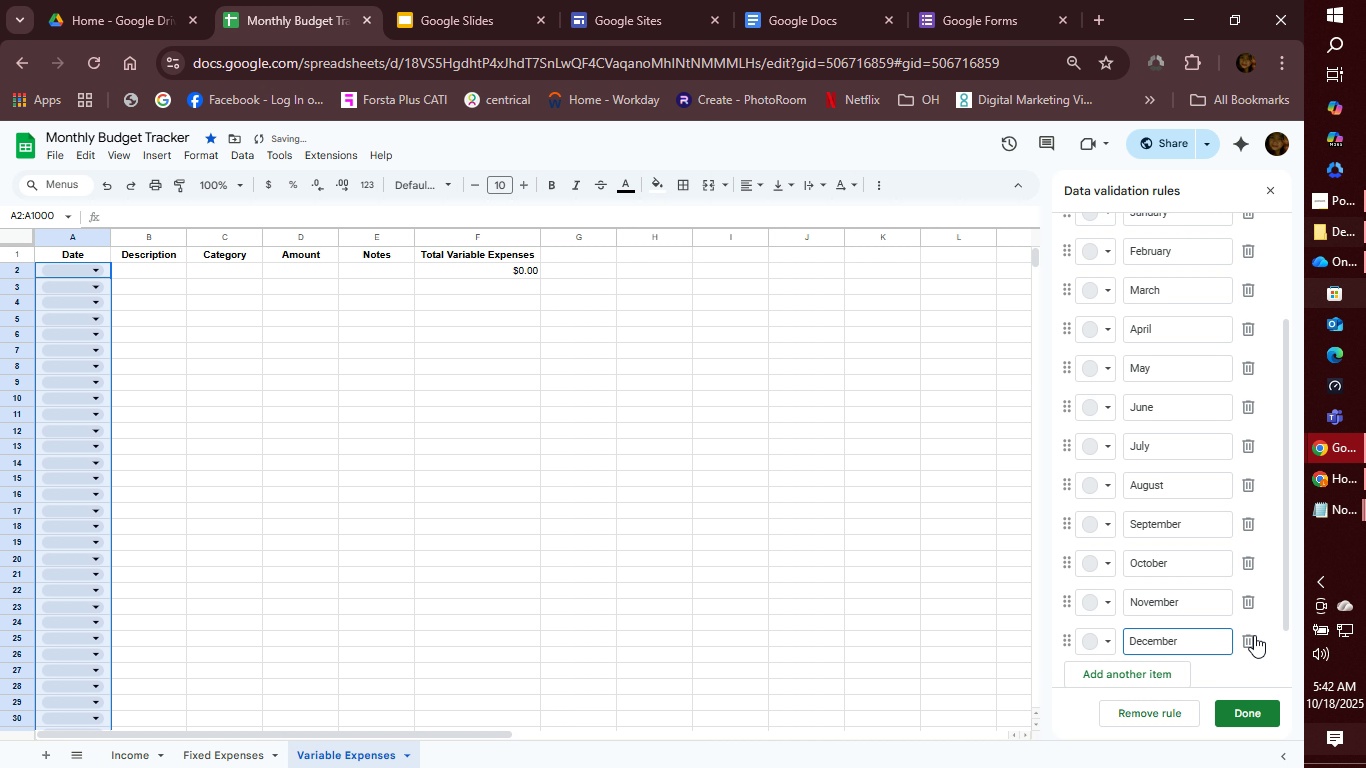 
left_click([1242, 714])
 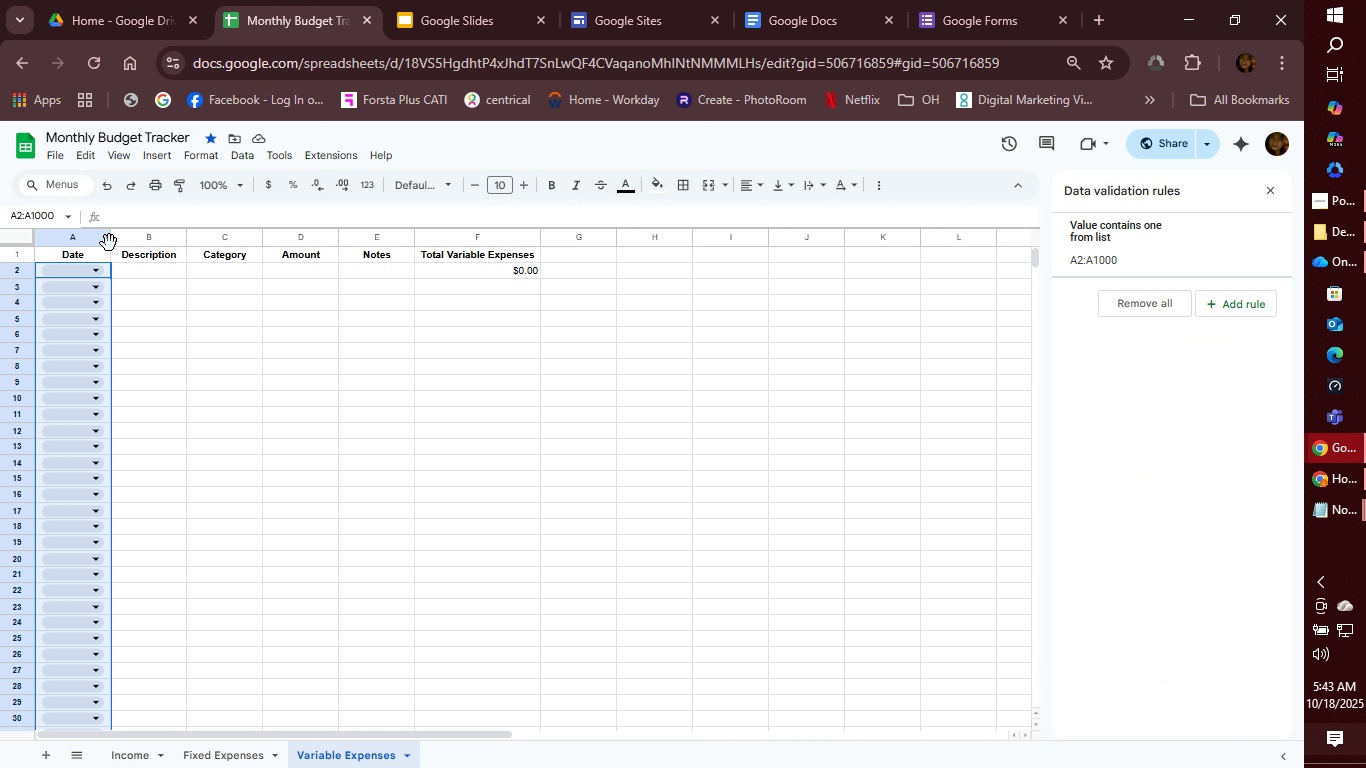 
left_click_drag(start_coordinate=[109, 238], to_coordinate=[129, 239])
 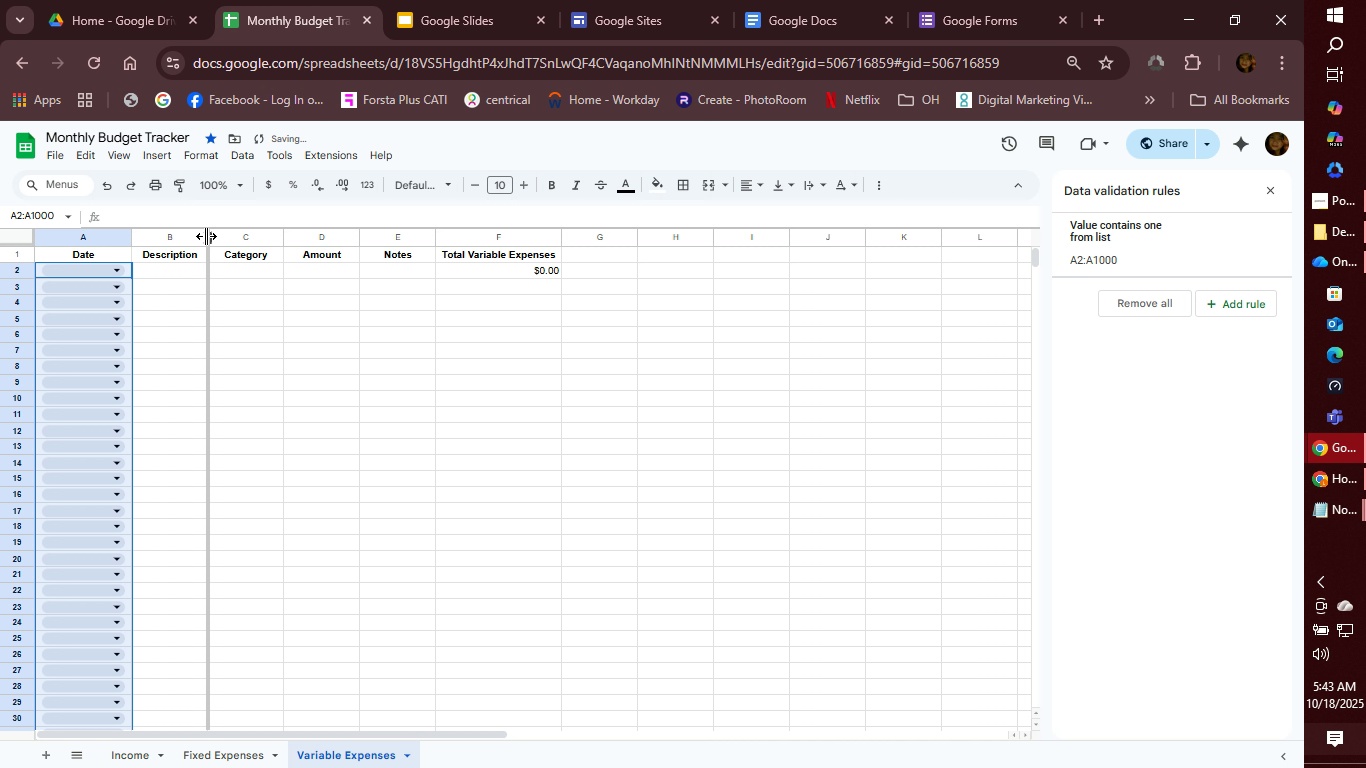 
left_click_drag(start_coordinate=[205, 236], to_coordinate=[228, 236])
 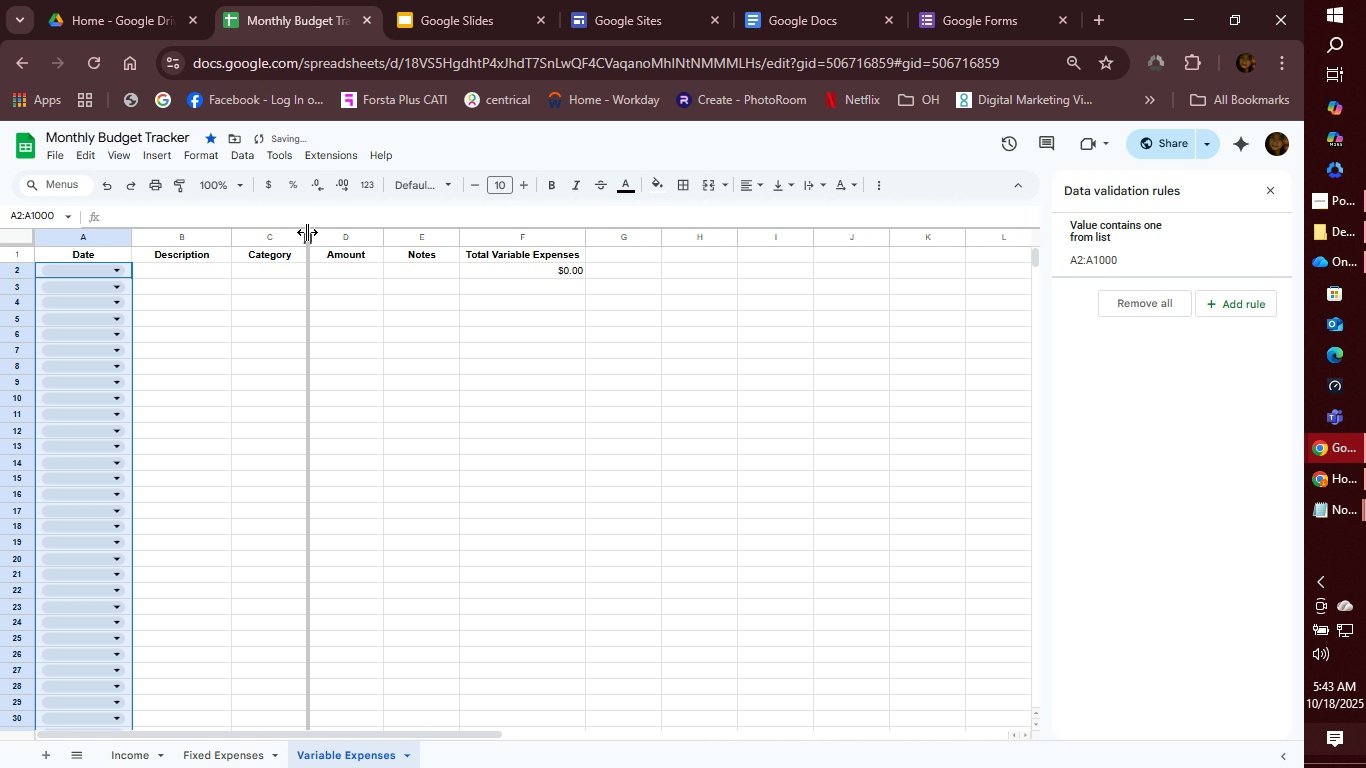 
left_click_drag(start_coordinate=[307, 232], to_coordinate=[328, 235])
 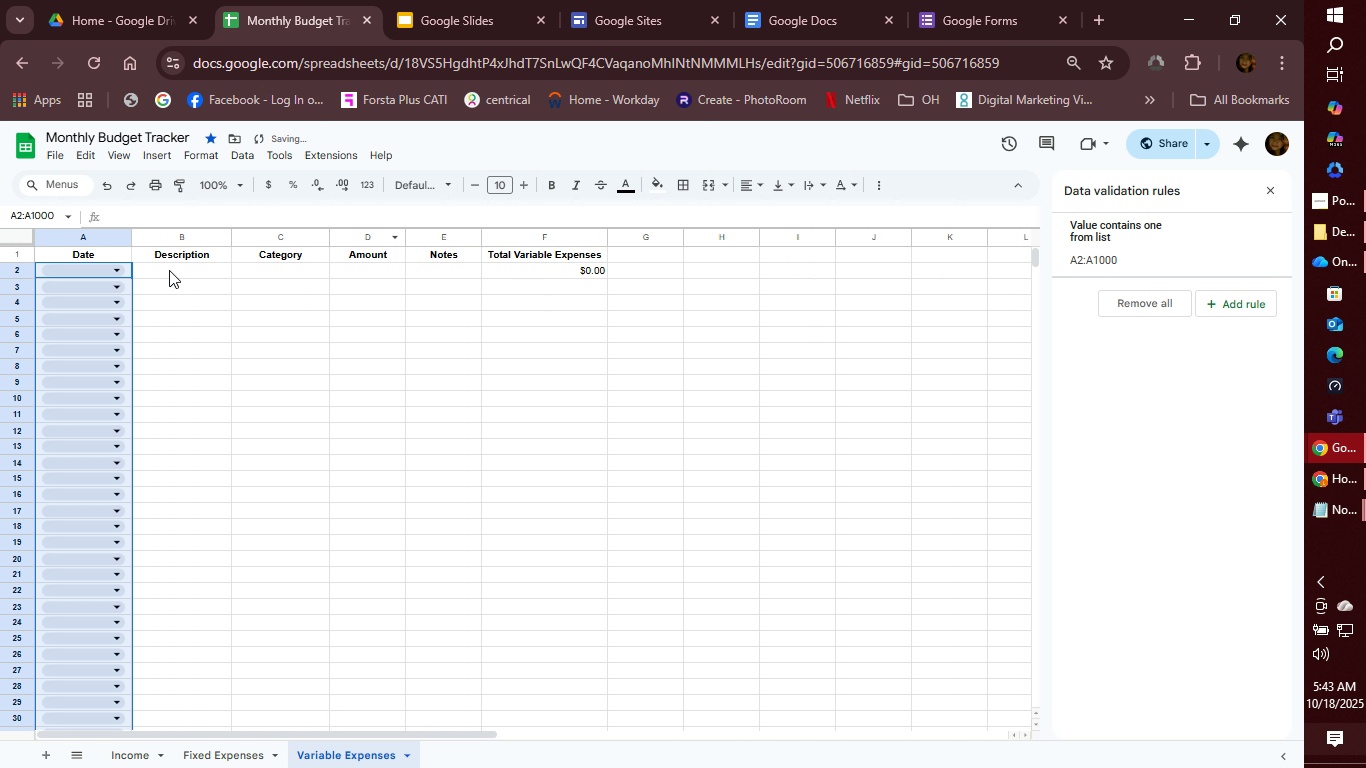 
left_click([169, 271])
 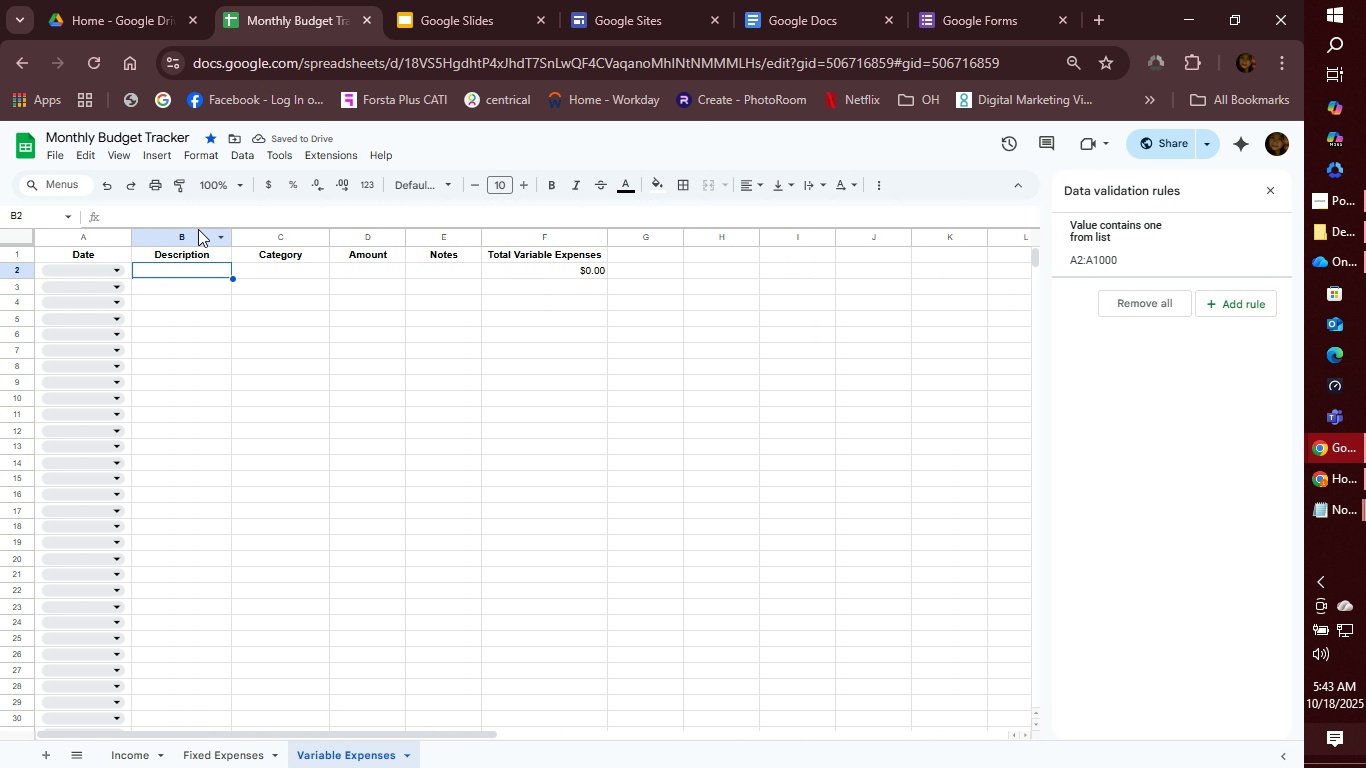 
left_click([195, 239])
 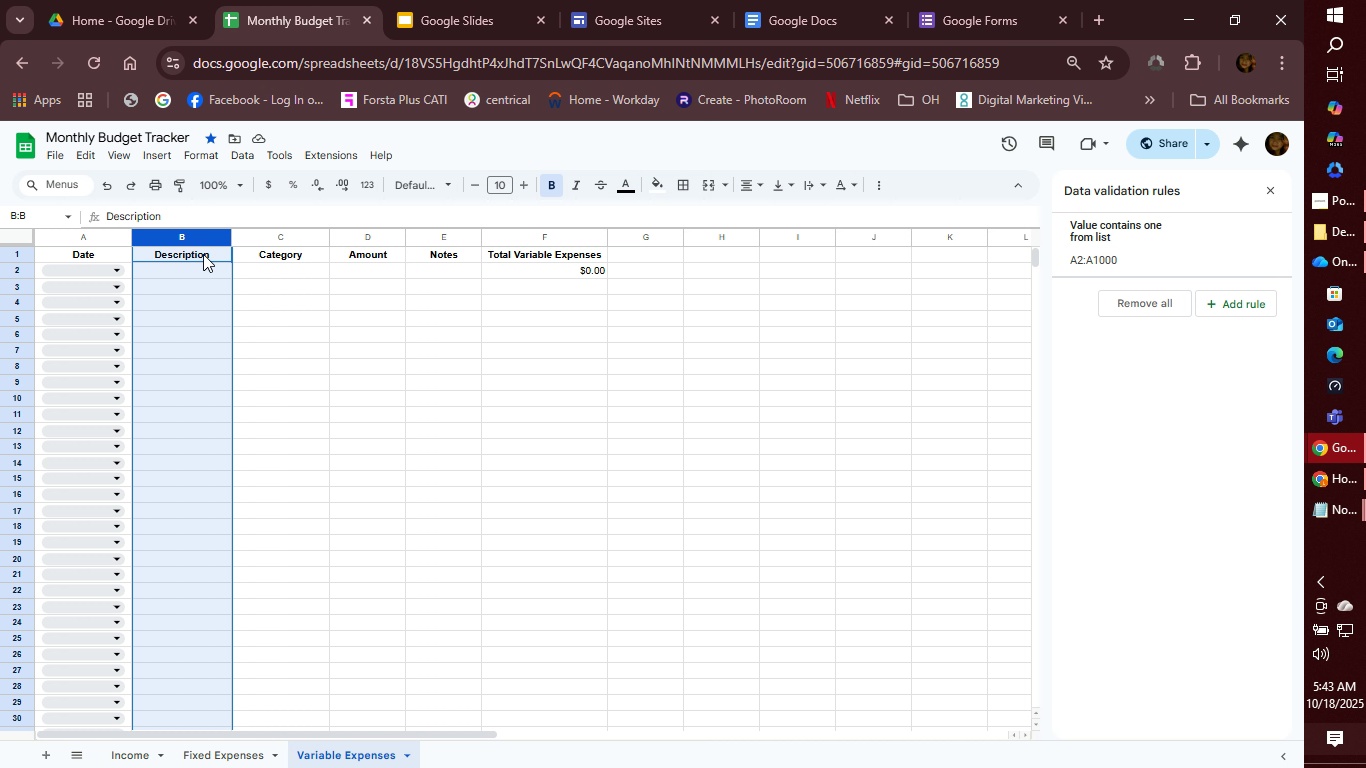 
hold_key(key=ControlLeft, duration=1.52)
left_click([200, 250])
 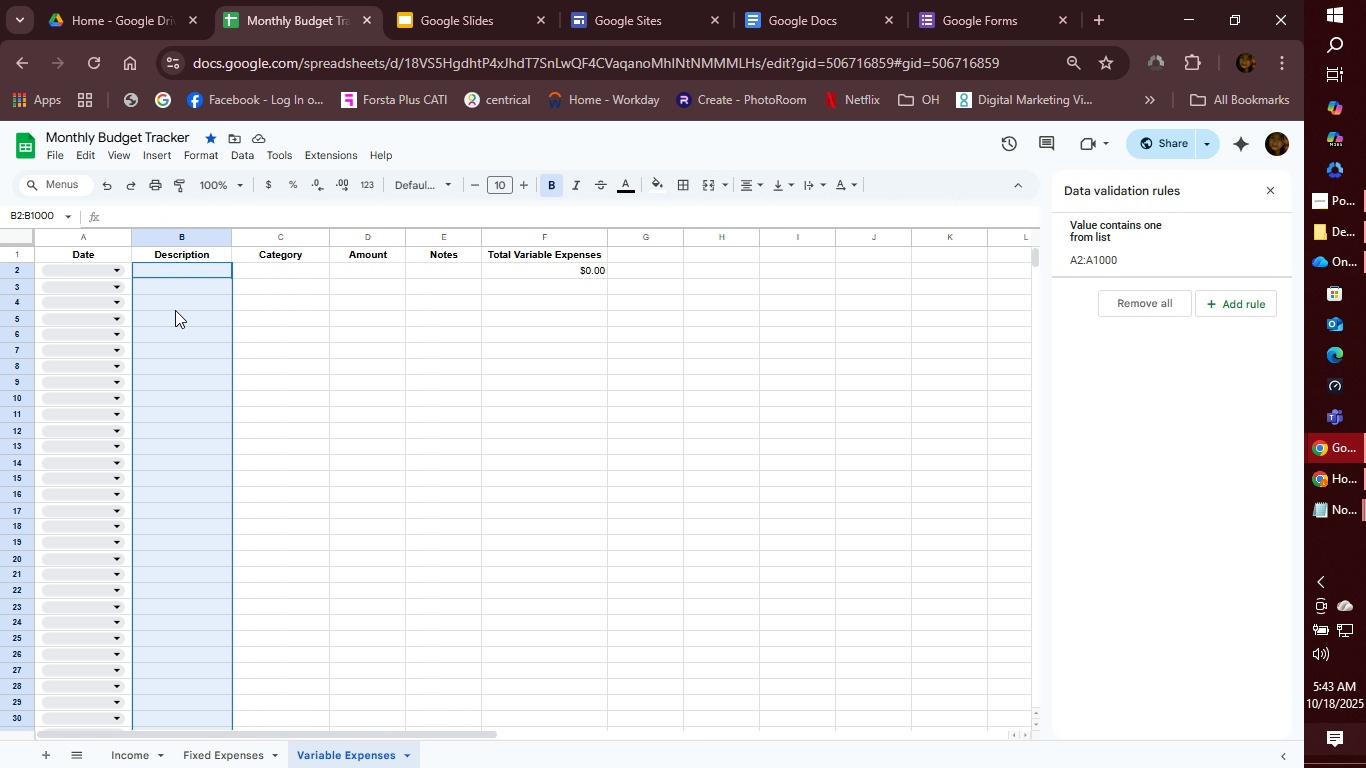 
hold_key(key=ControlLeft, duration=0.57)
 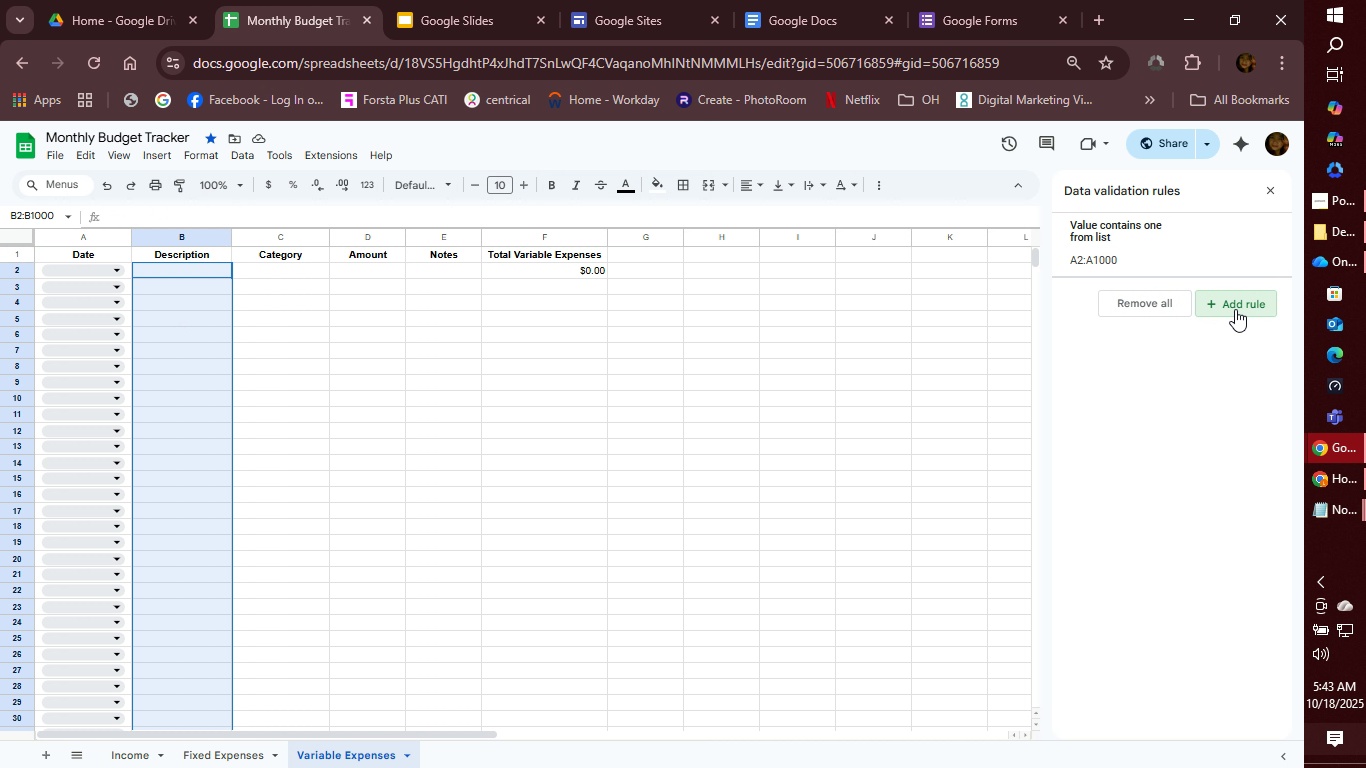 
left_click([1235, 309])
 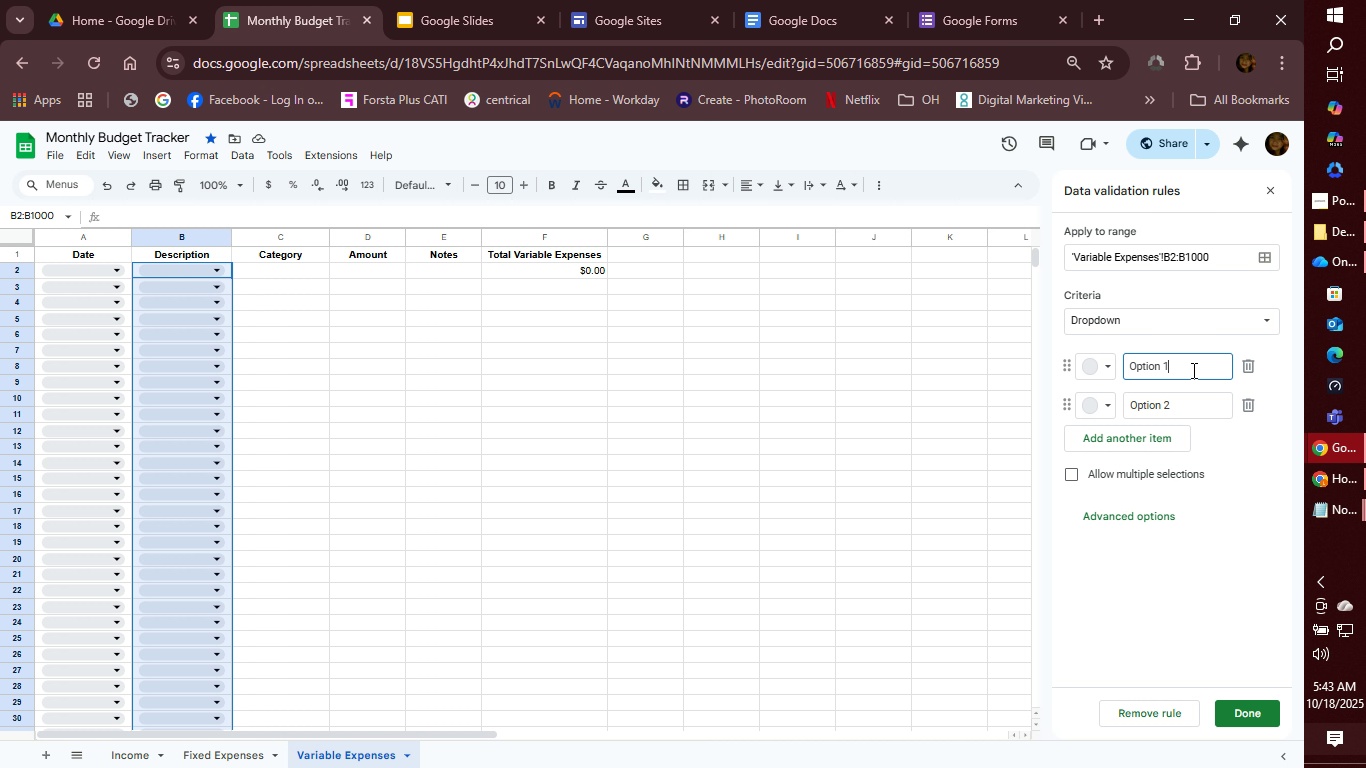 
wait(21.75)
 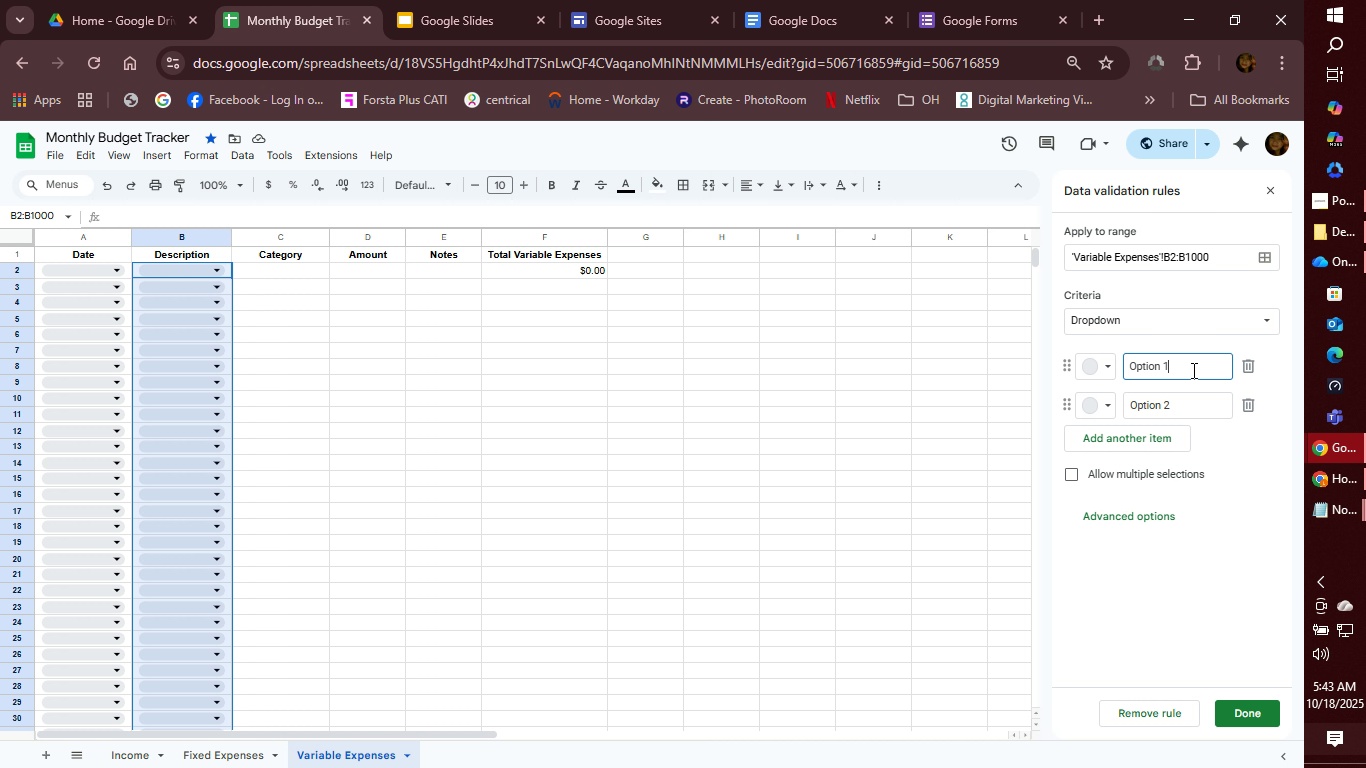 
left_click_drag(start_coordinate=[1192, 370], to_coordinate=[1123, 372])
 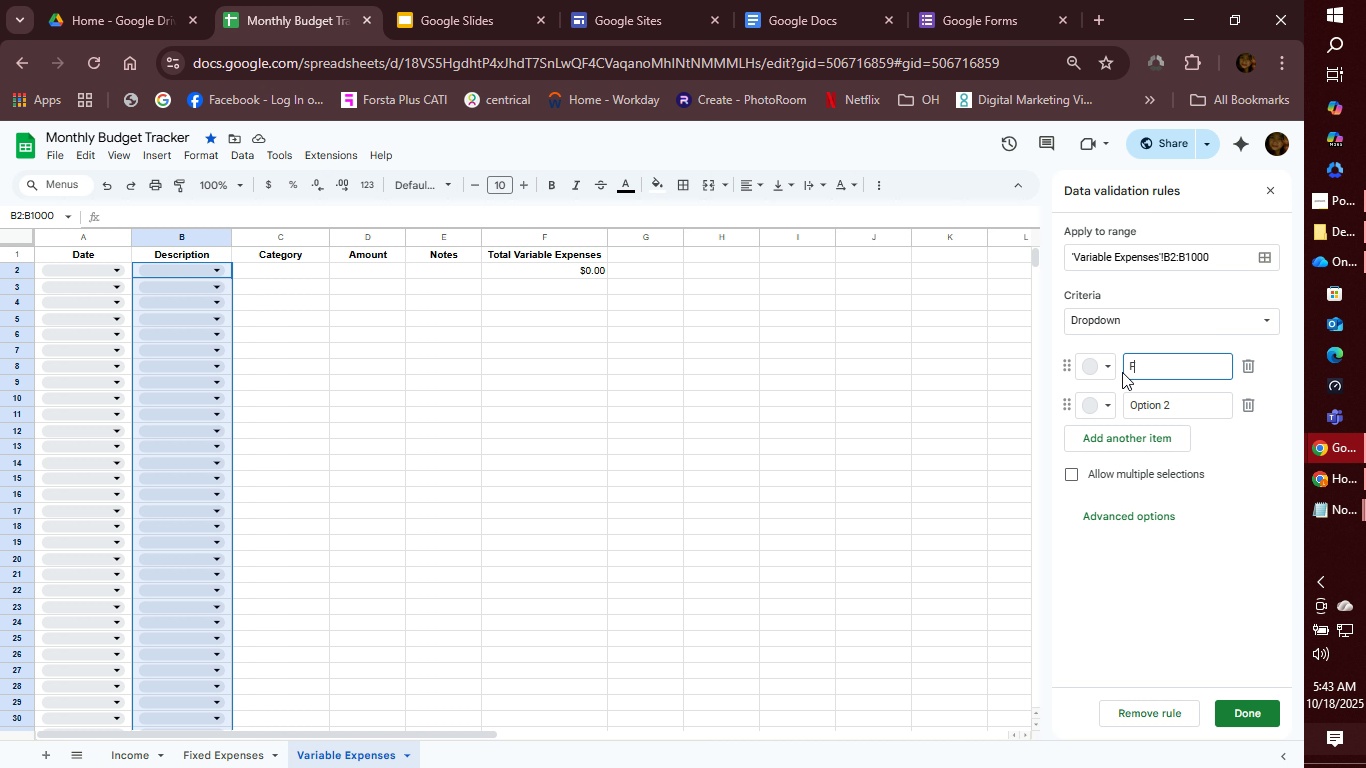 
type(Food)
 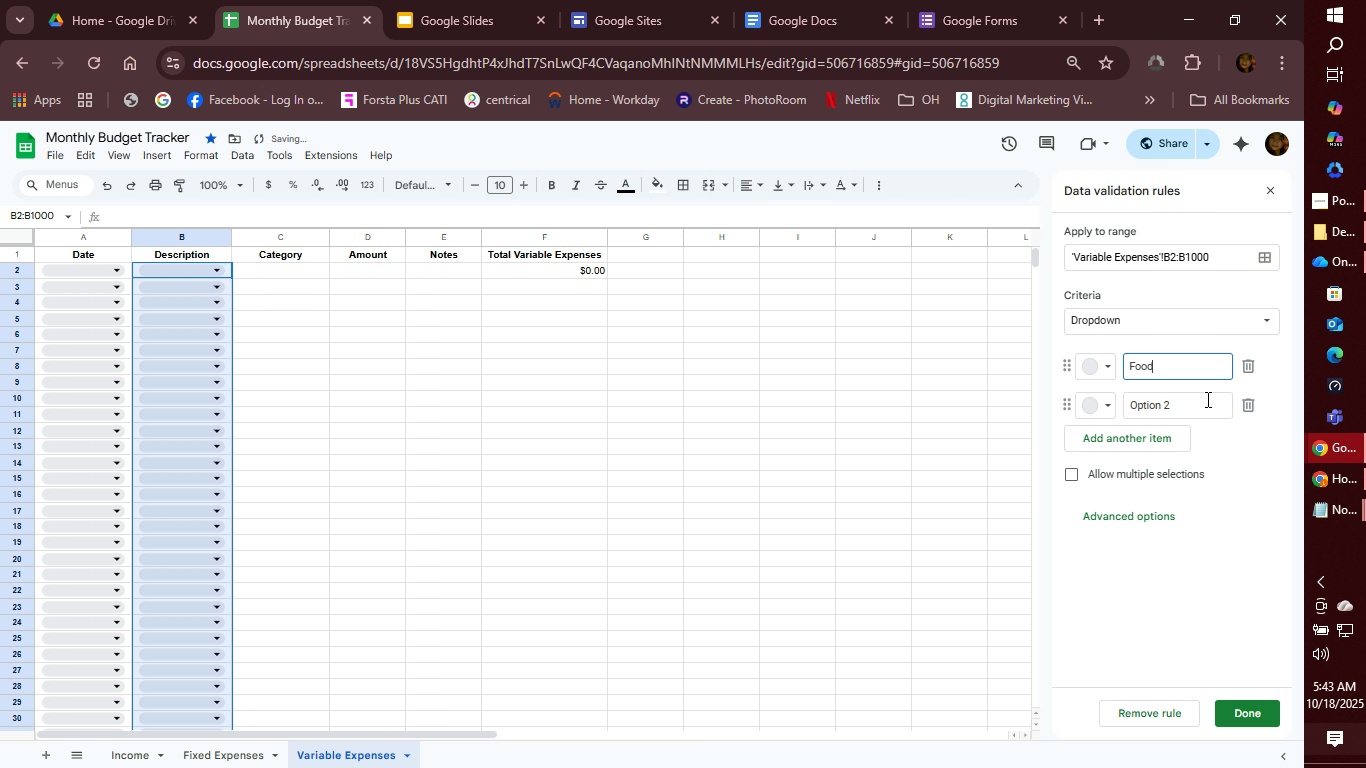 
left_click_drag(start_coordinate=[1205, 401], to_coordinate=[1124, 407])
 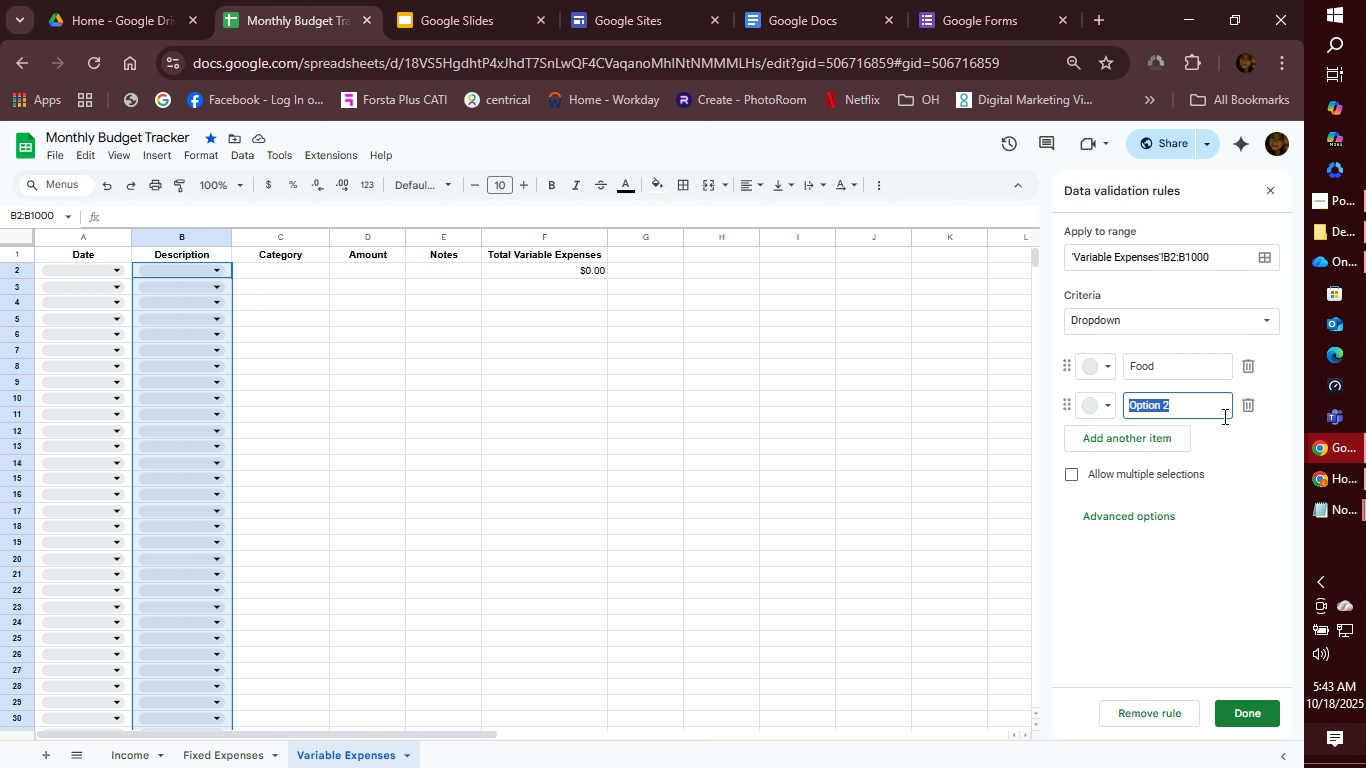 
wait(6.27)
 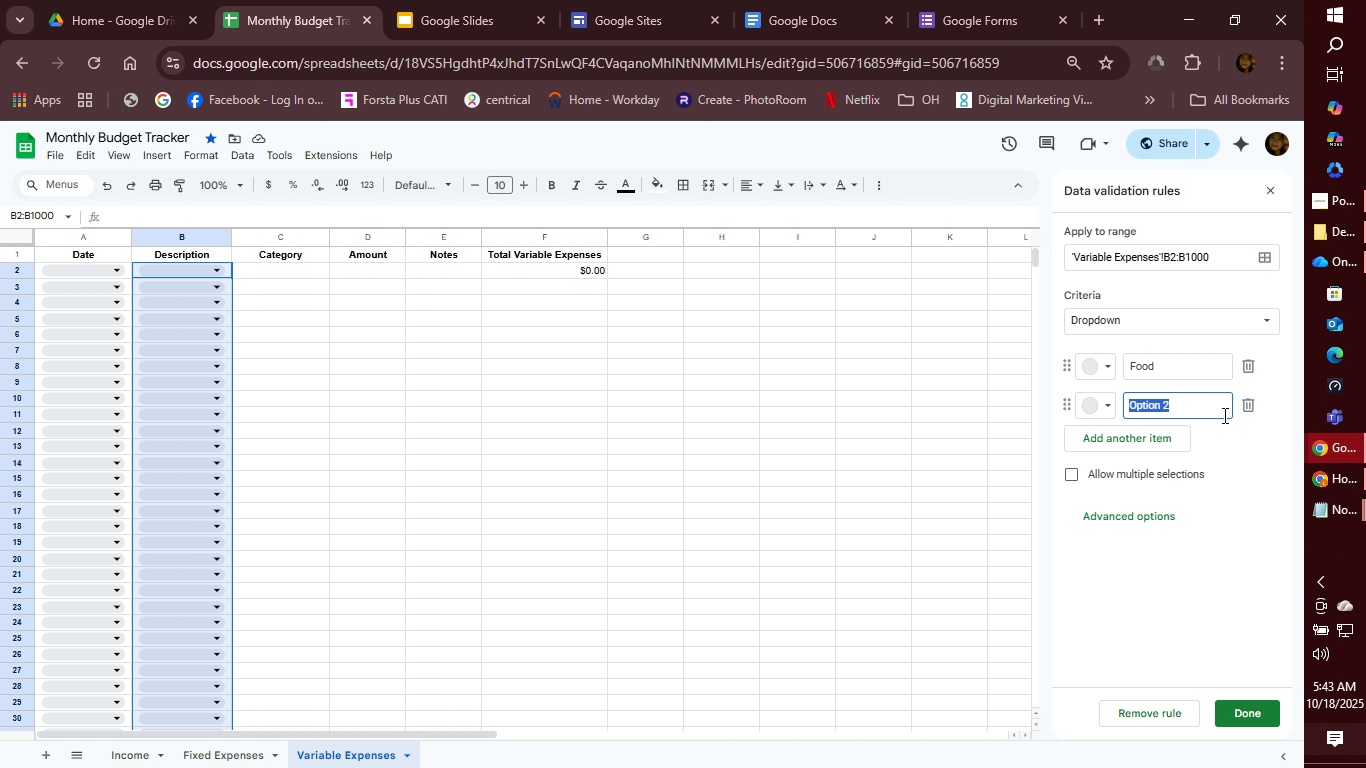 
left_click([1206, 366])
 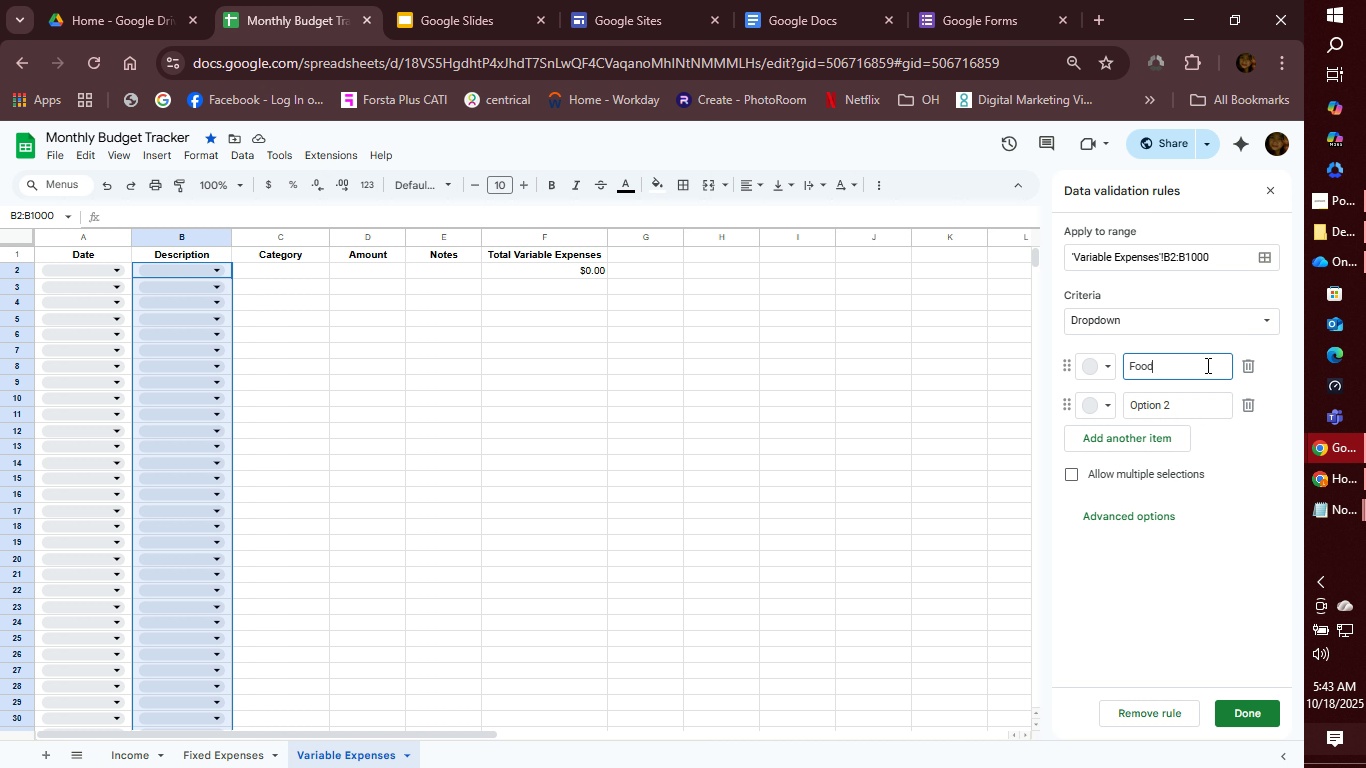 
type( Expense)
 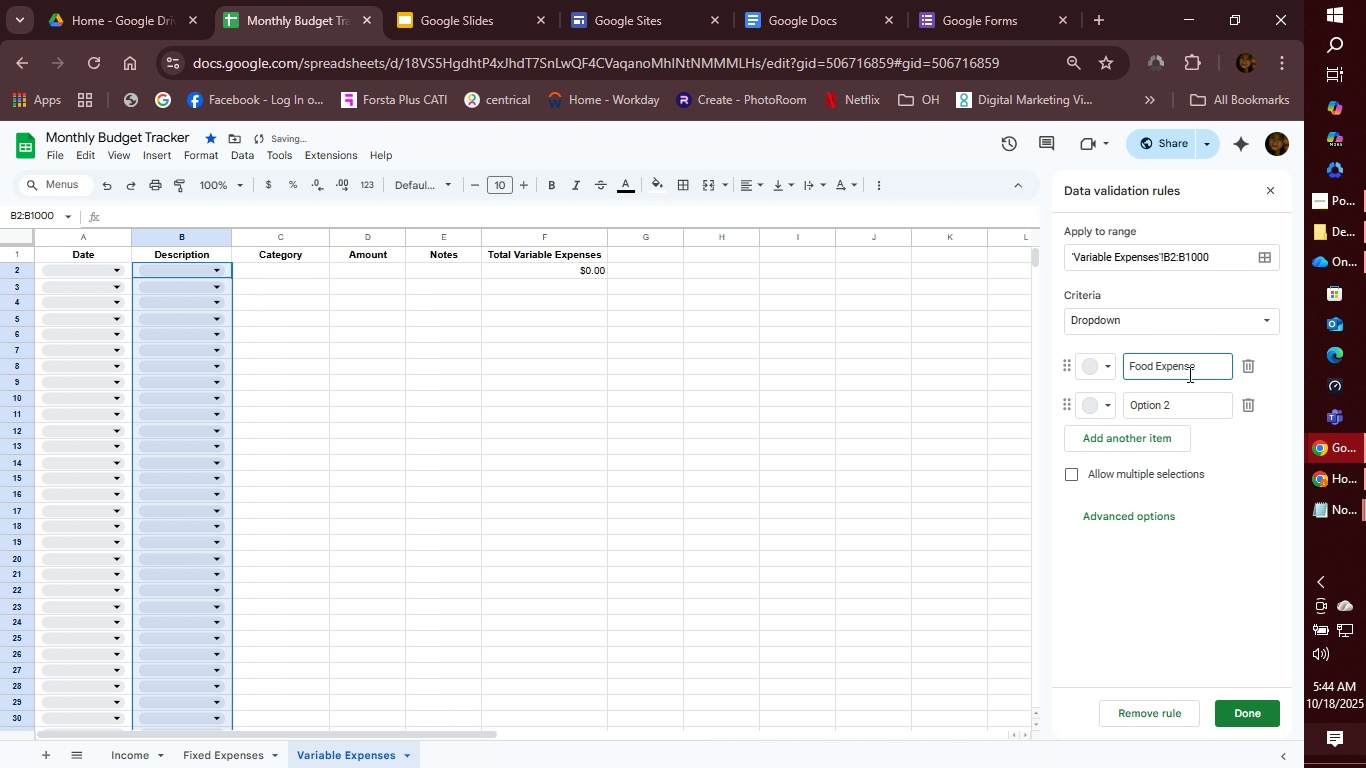 
left_click_drag(start_coordinate=[1180, 403], to_coordinate=[1128, 411])
 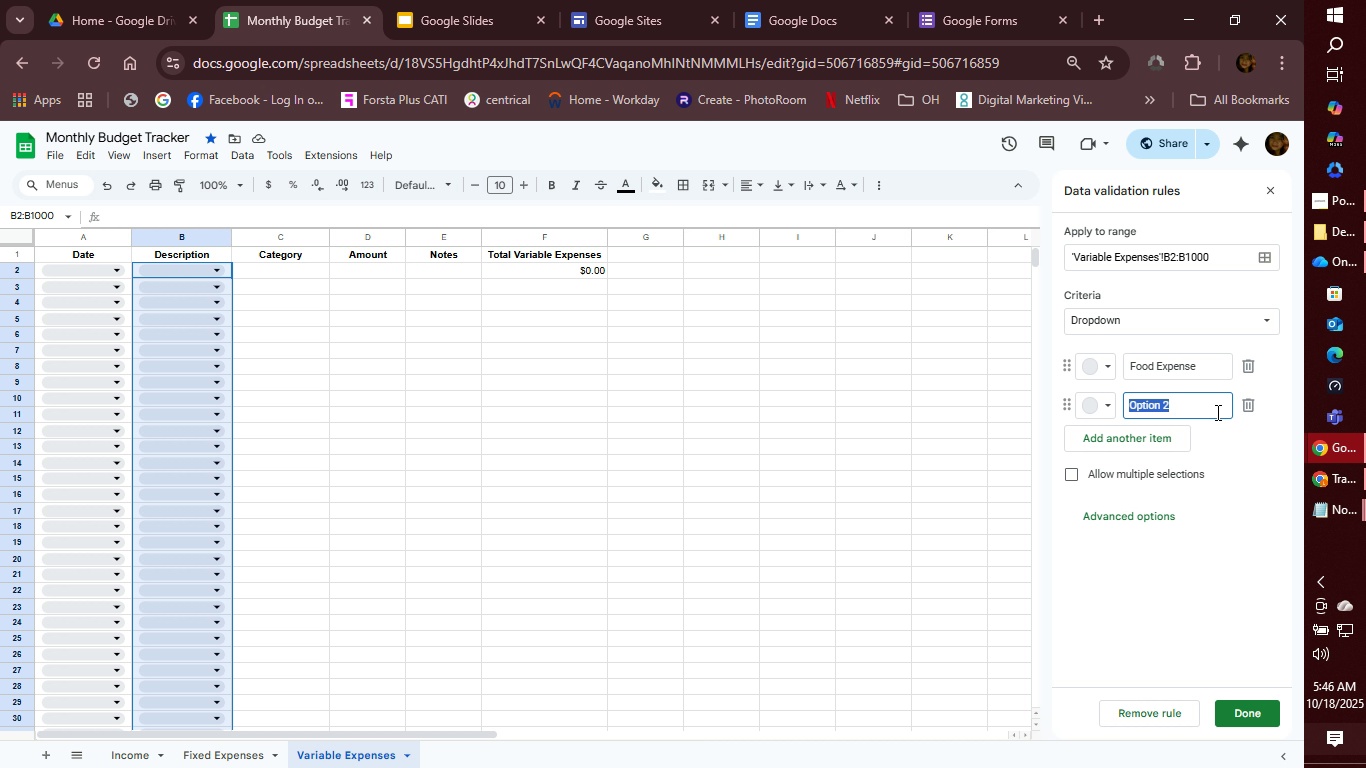 
wait(134.98)
 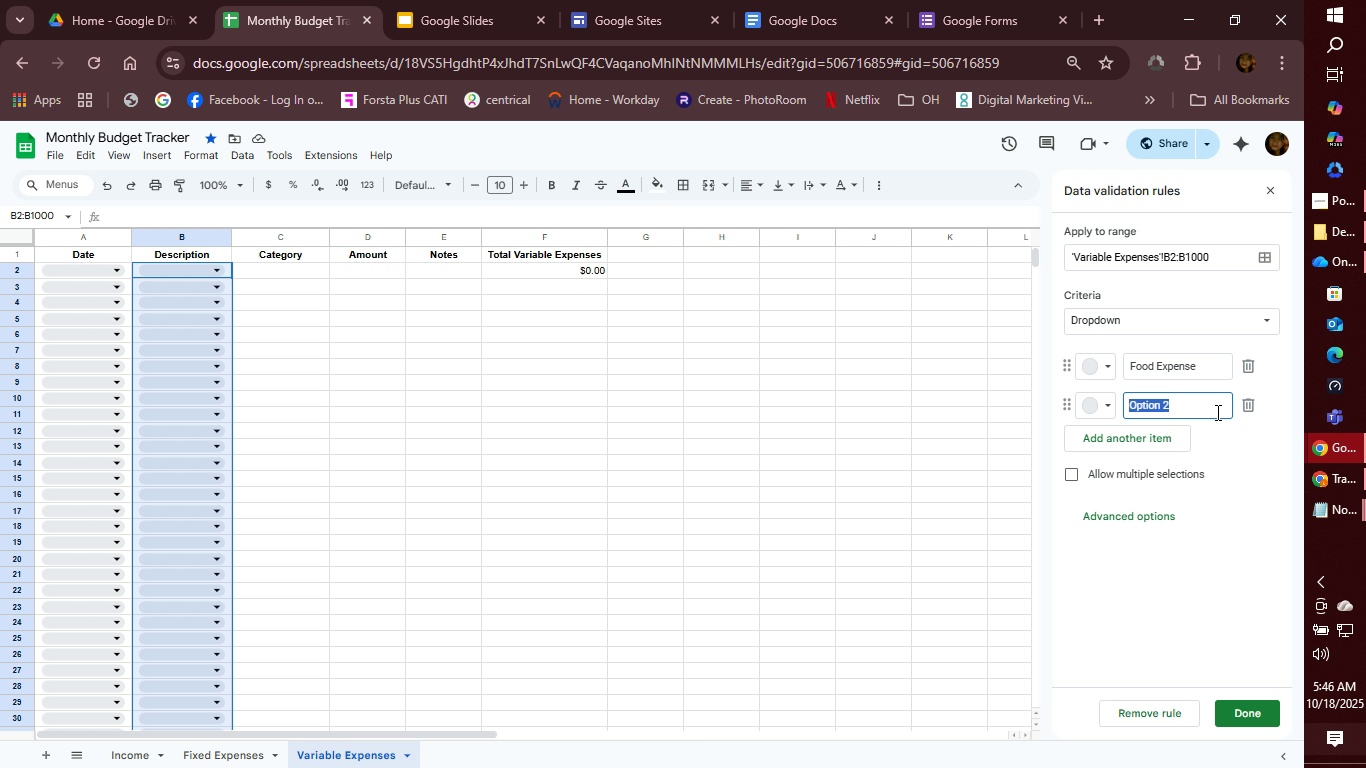 
left_click([1026, 533])
 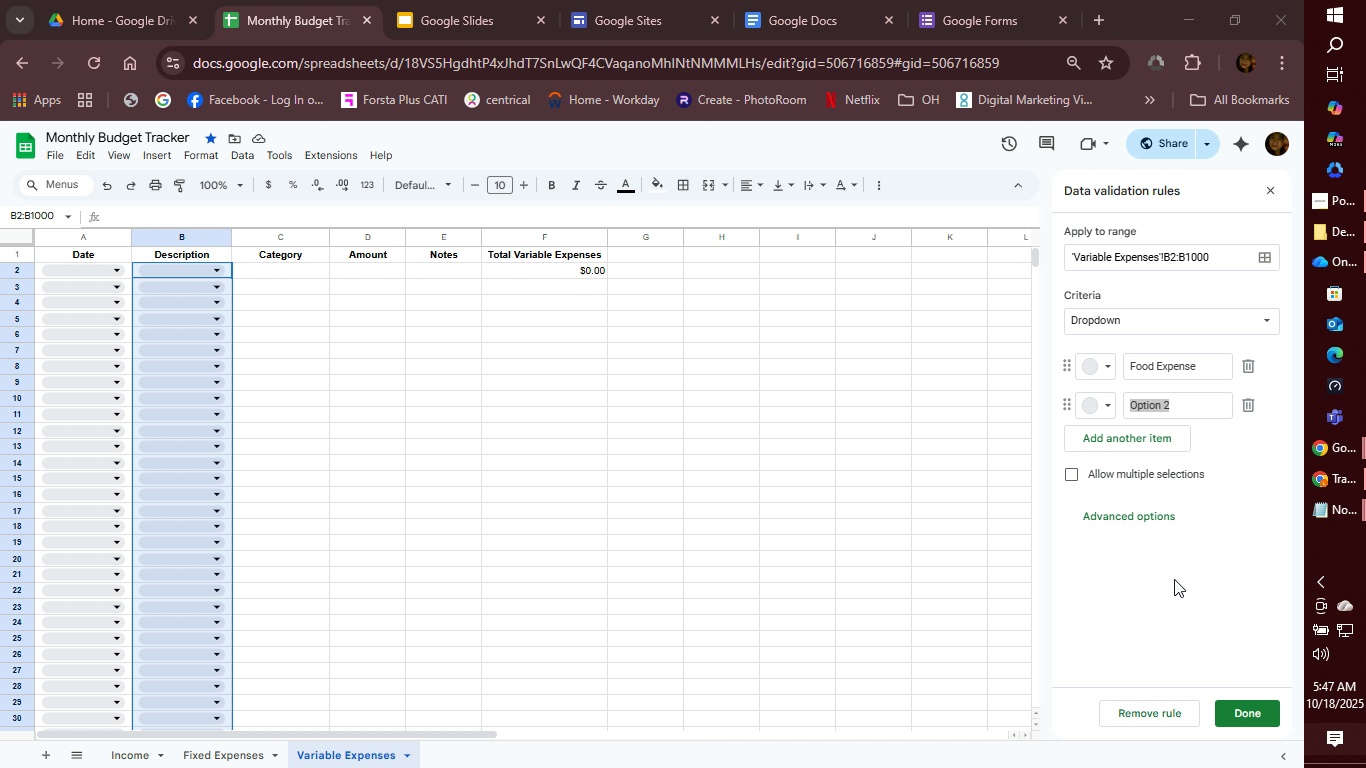 
wait(46.01)
 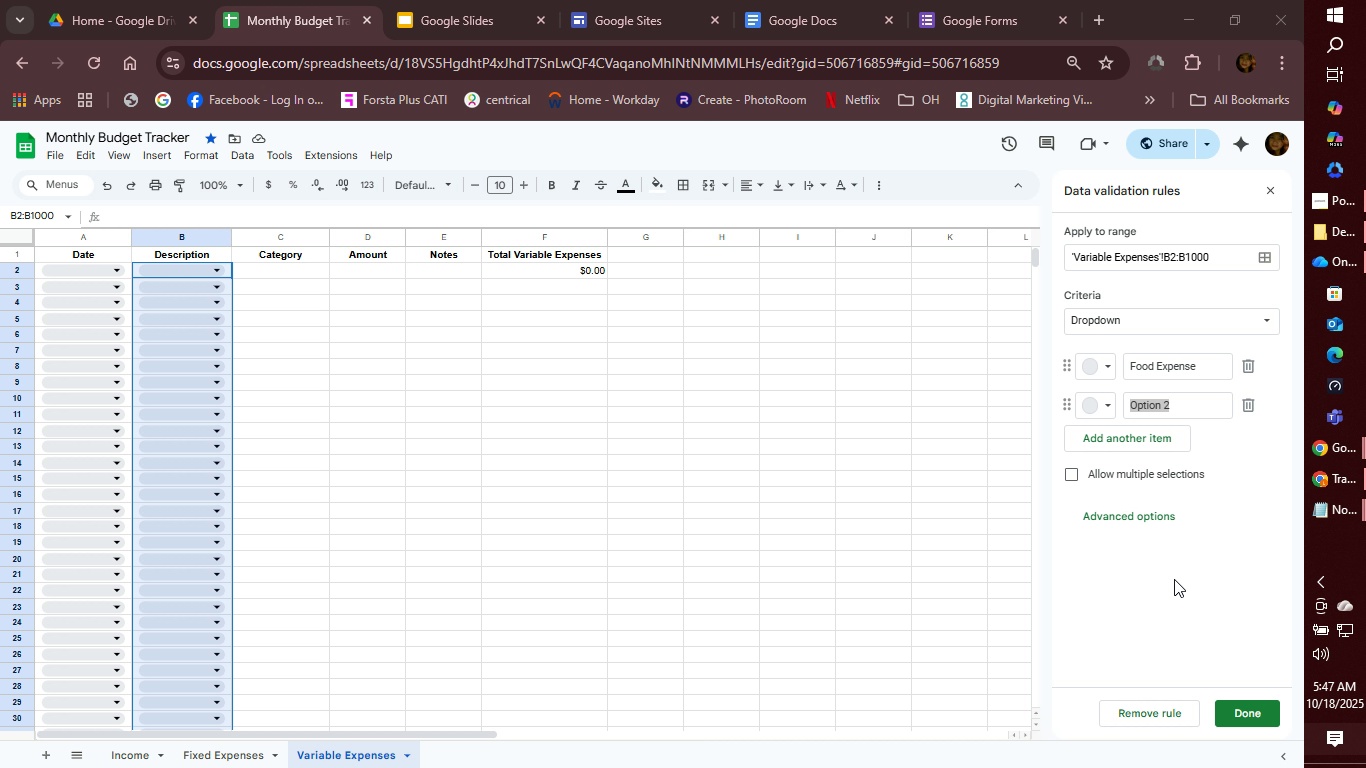 
left_click([278, 271])
 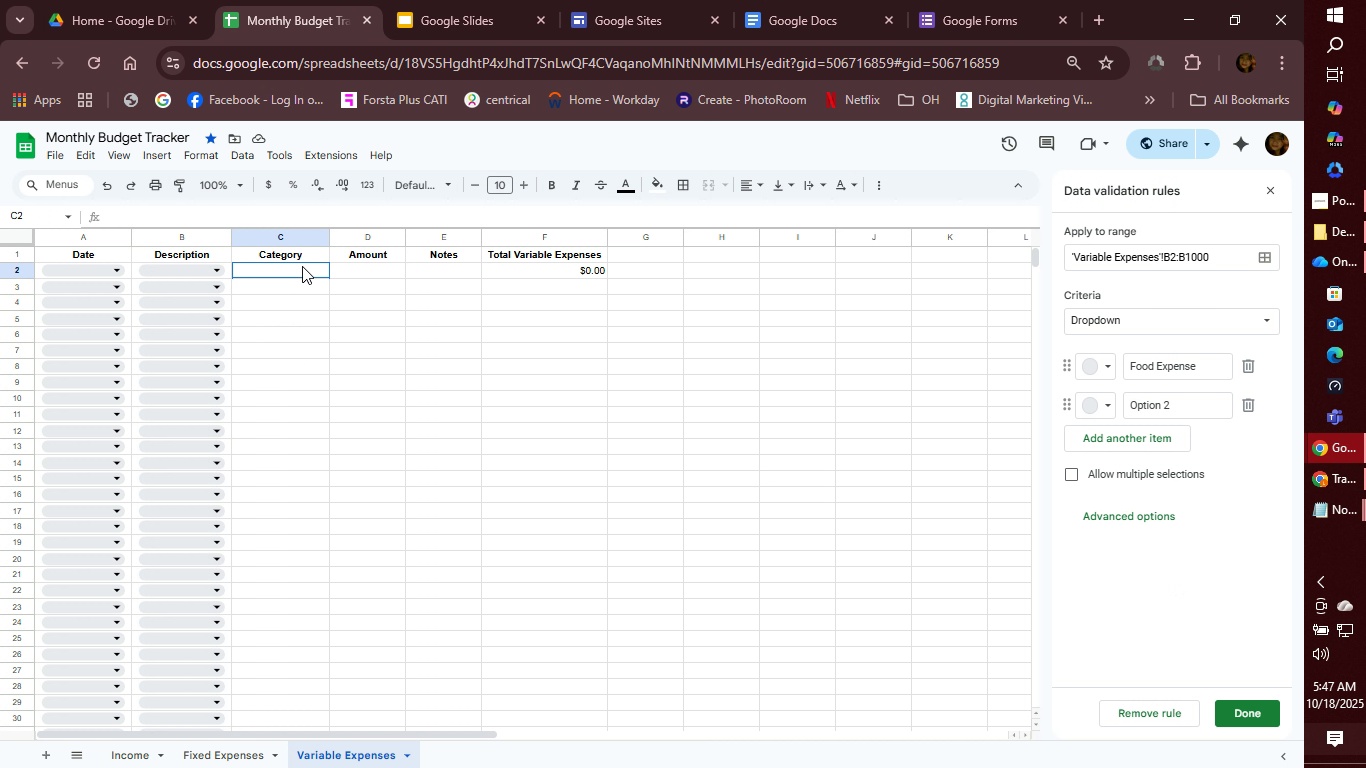 
left_click([302, 266])
 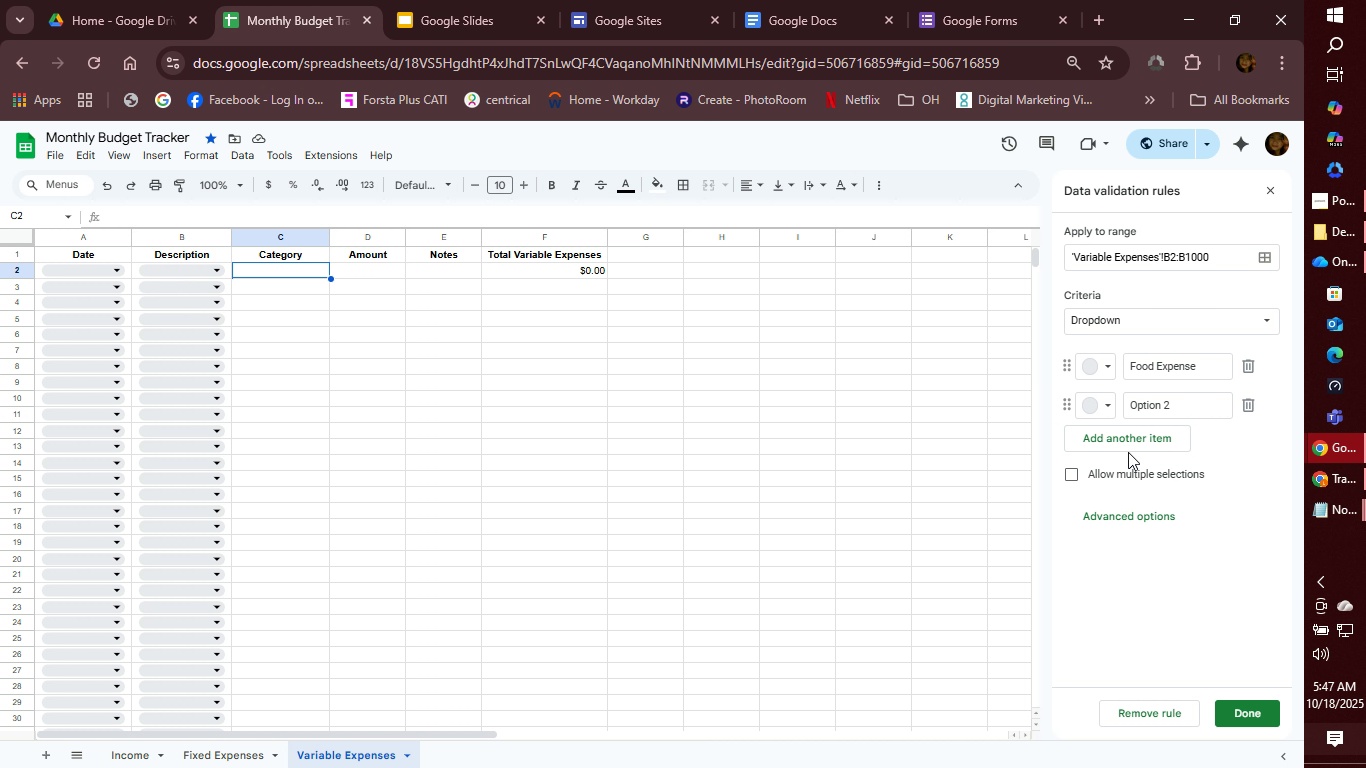 
left_click([1178, 402])
 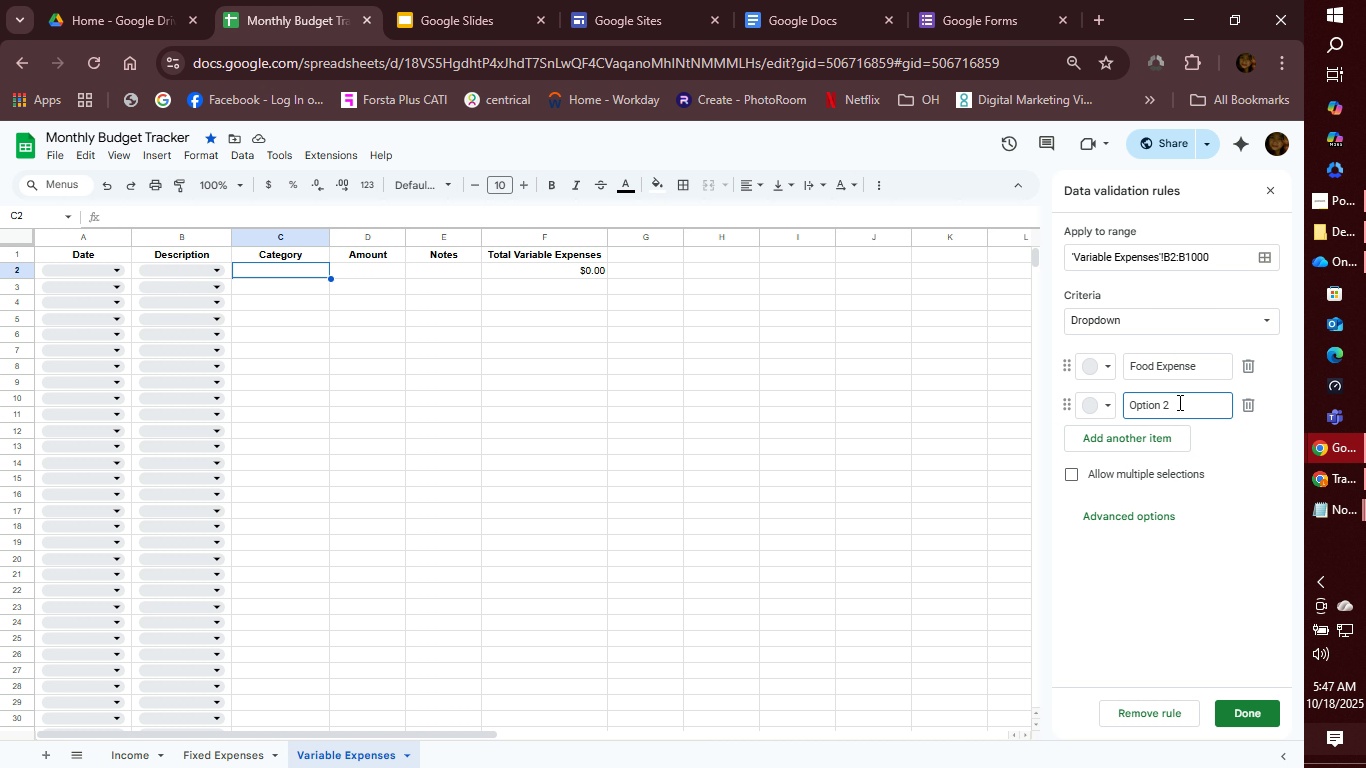 
left_click_drag(start_coordinate=[1178, 402], to_coordinate=[1122, 402])
 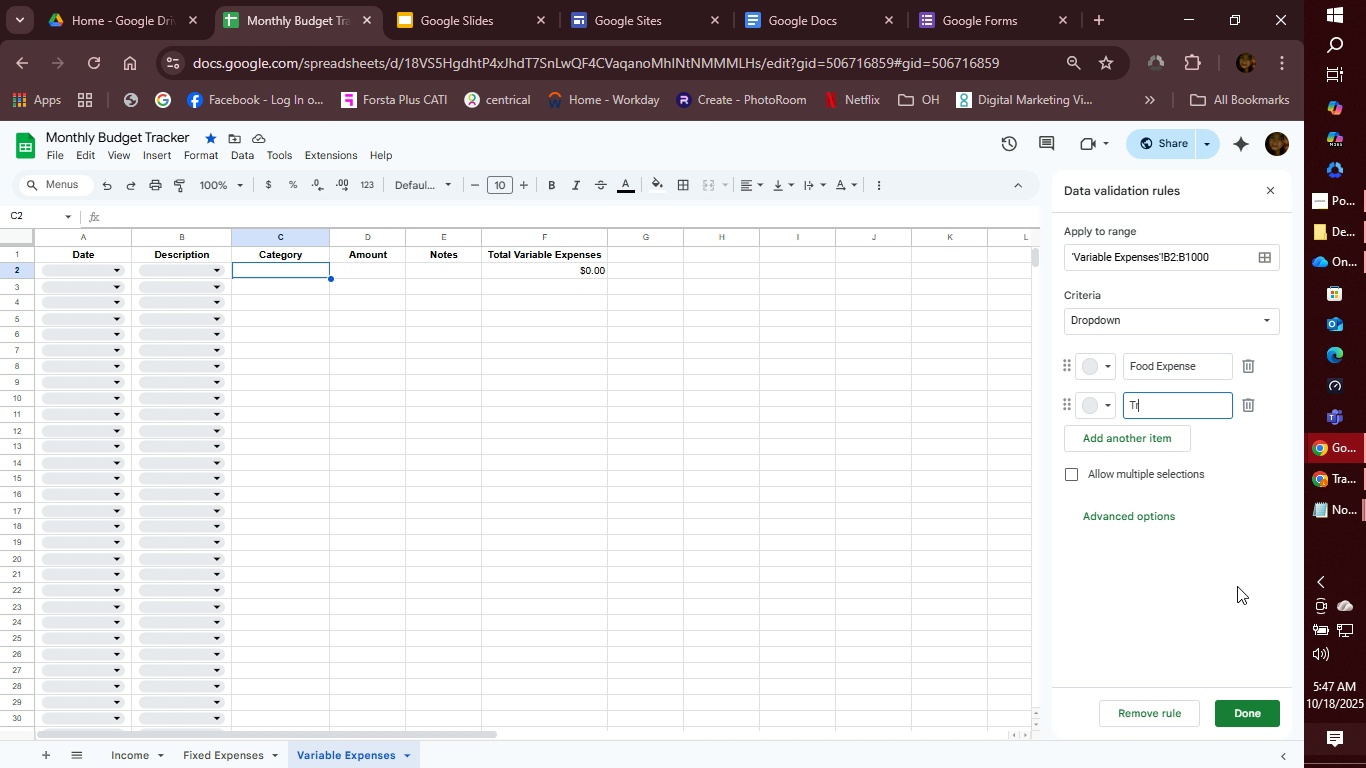 
wait(10.44)
 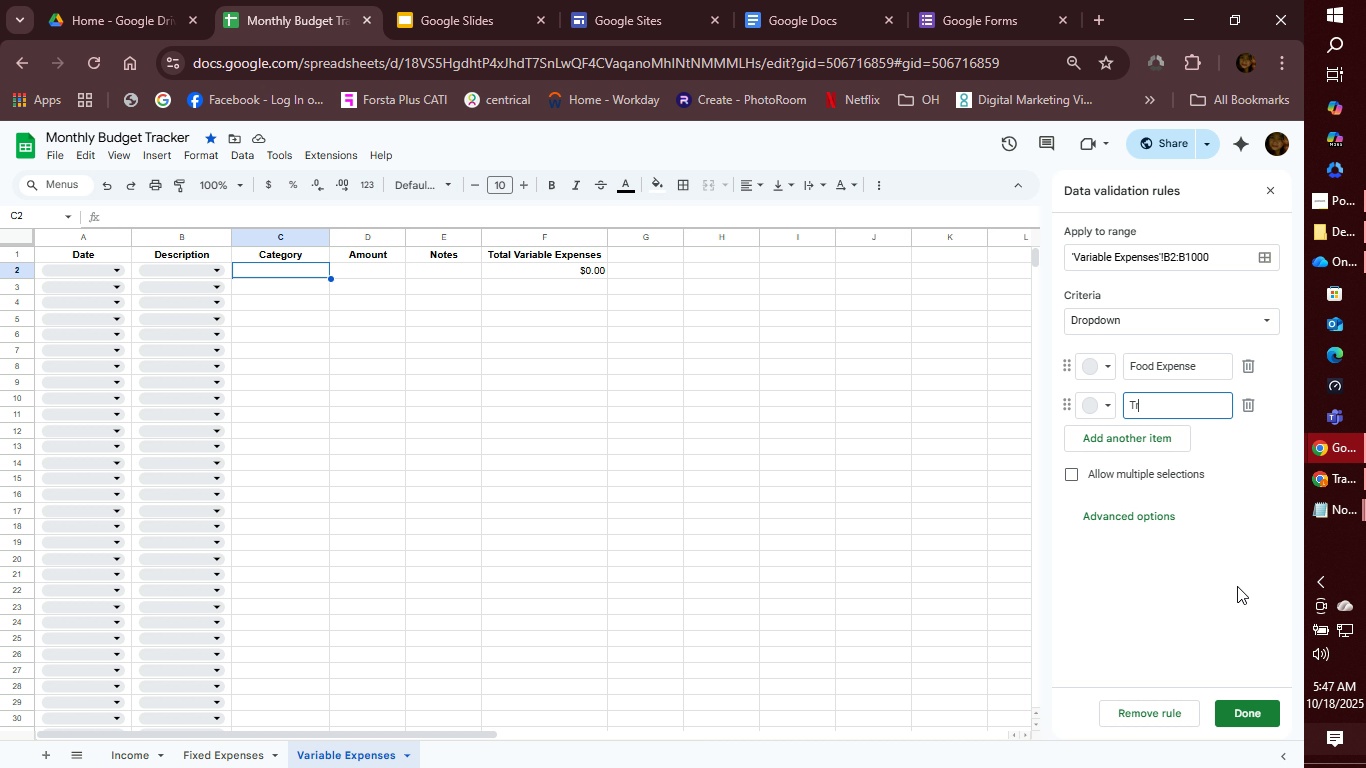 
type(Transportation)
 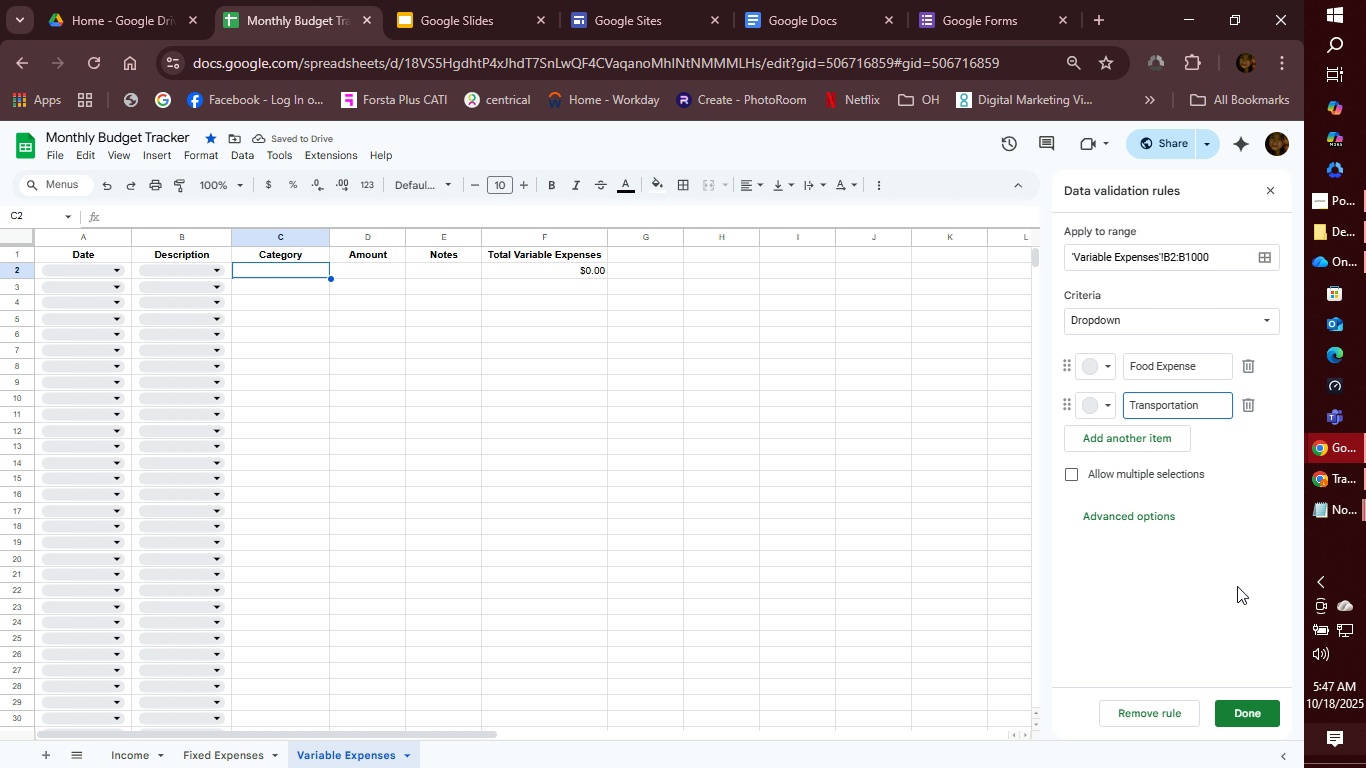 
wait(7.18)
 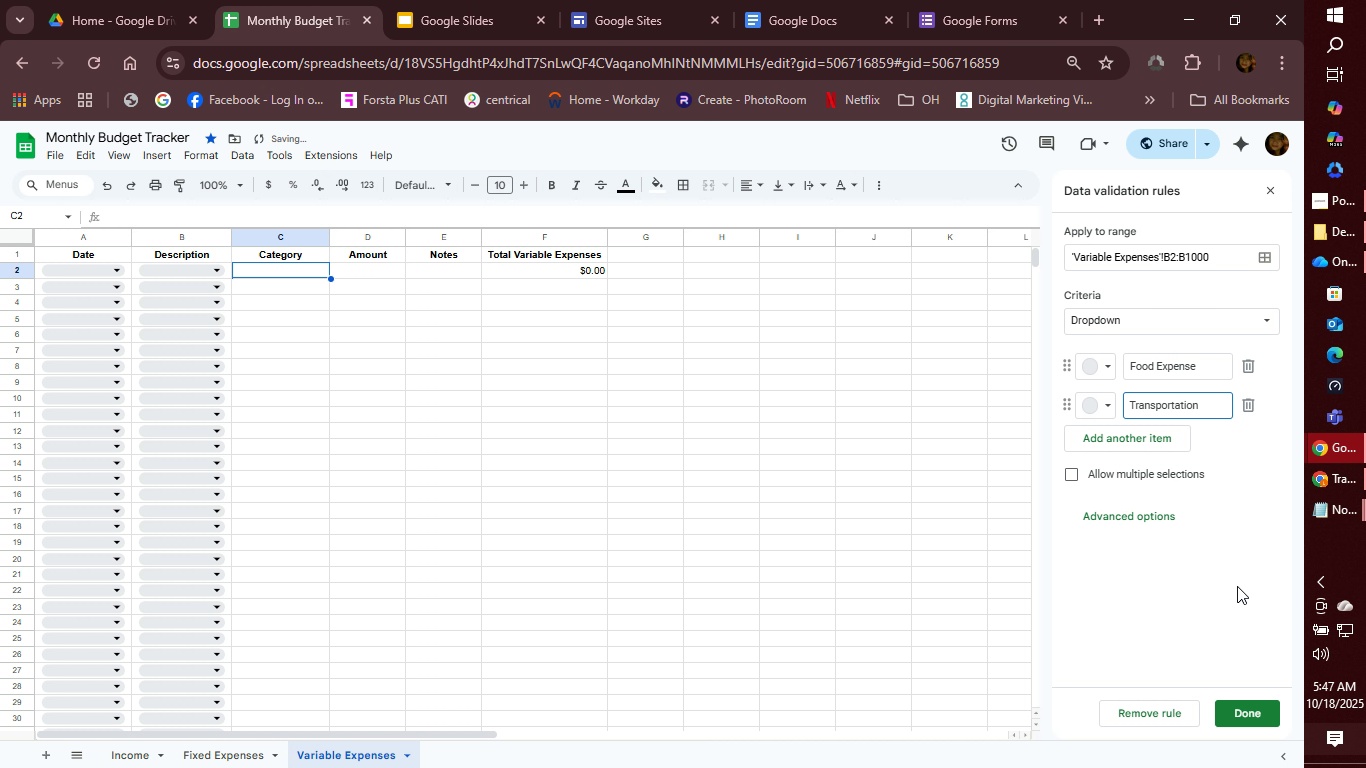 
type( Expense)
 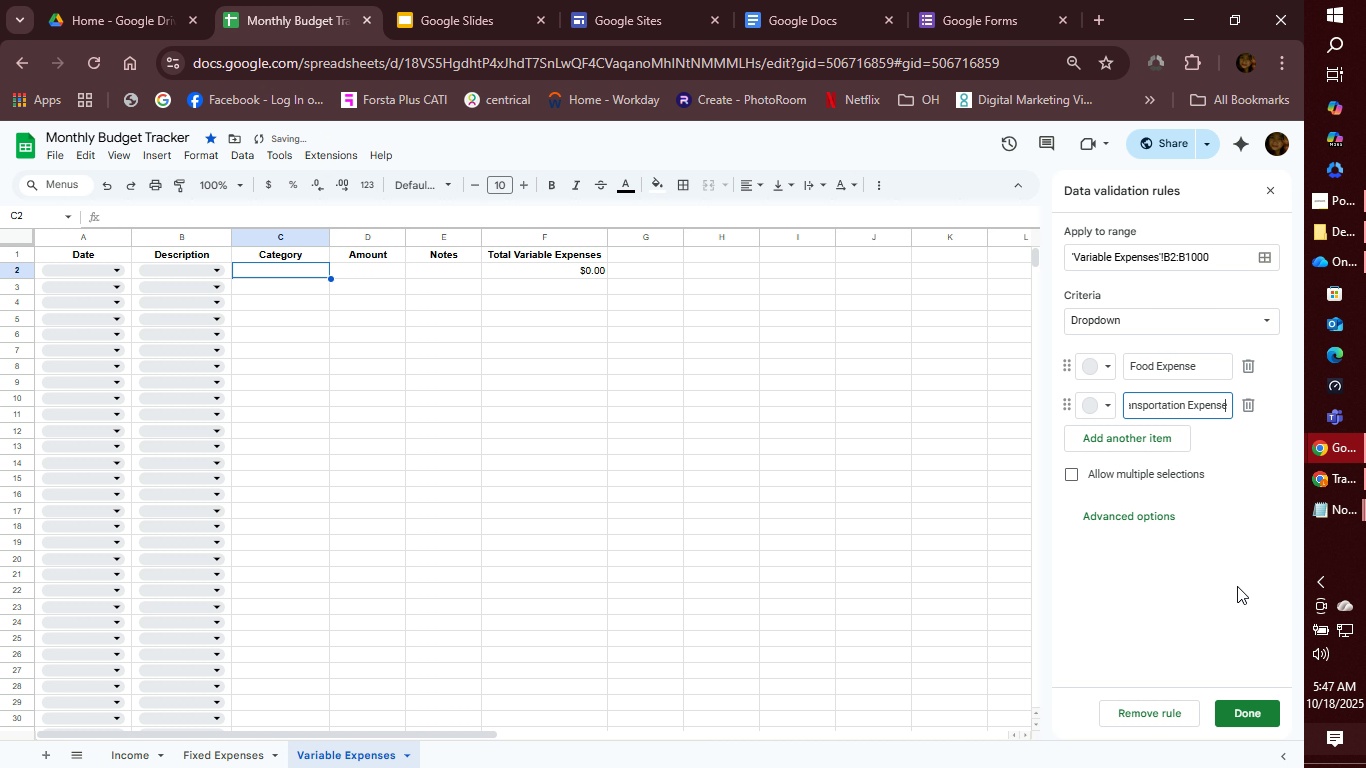 
key(Enter)
 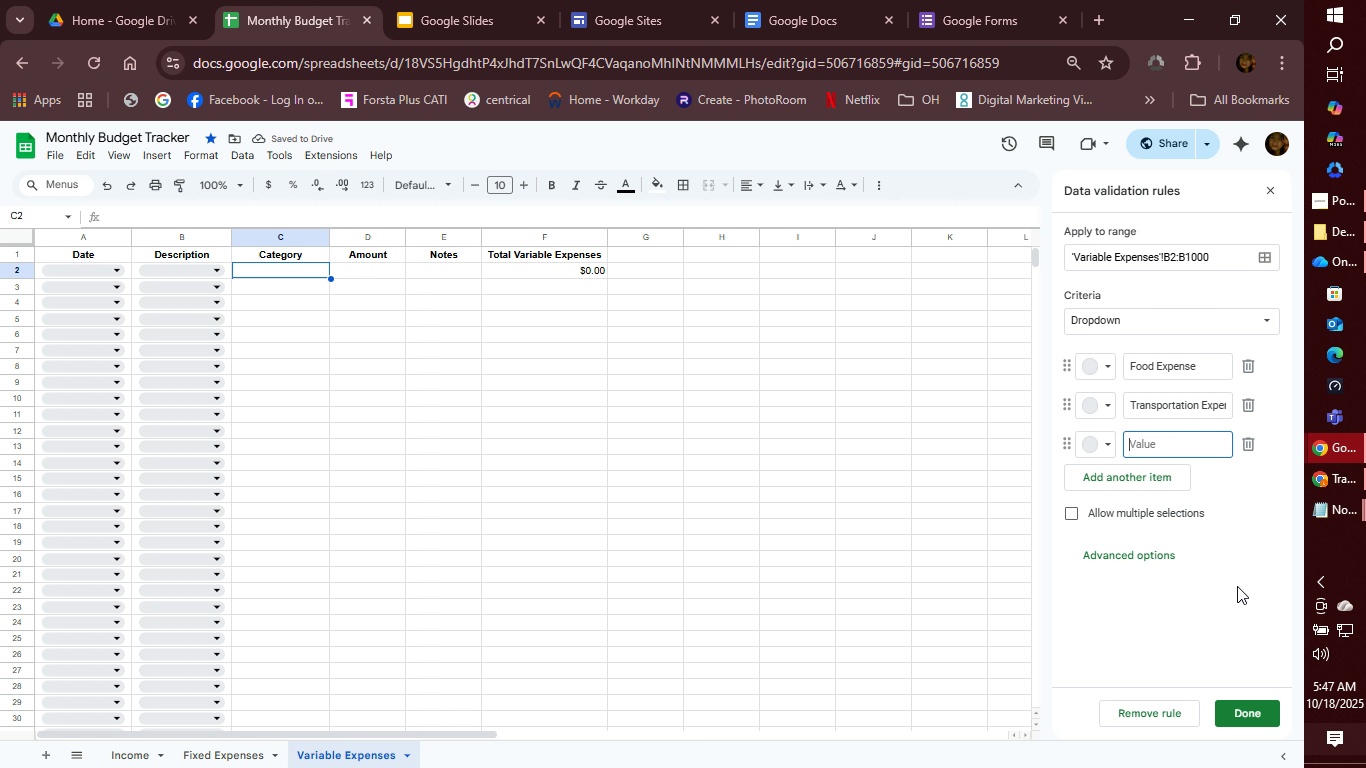 
type(EntertainmentExpense)
 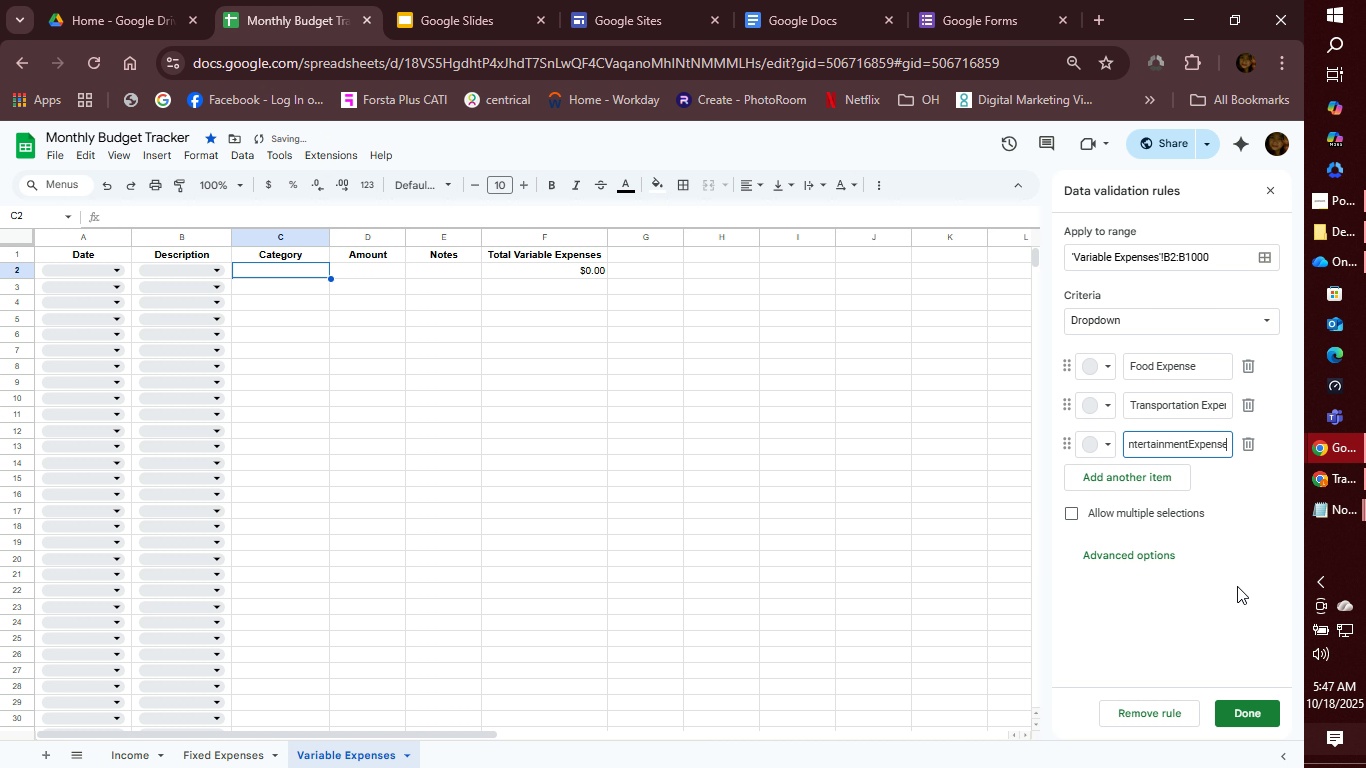 
hold_key(key=ArrowLeft, duration=0.63)
 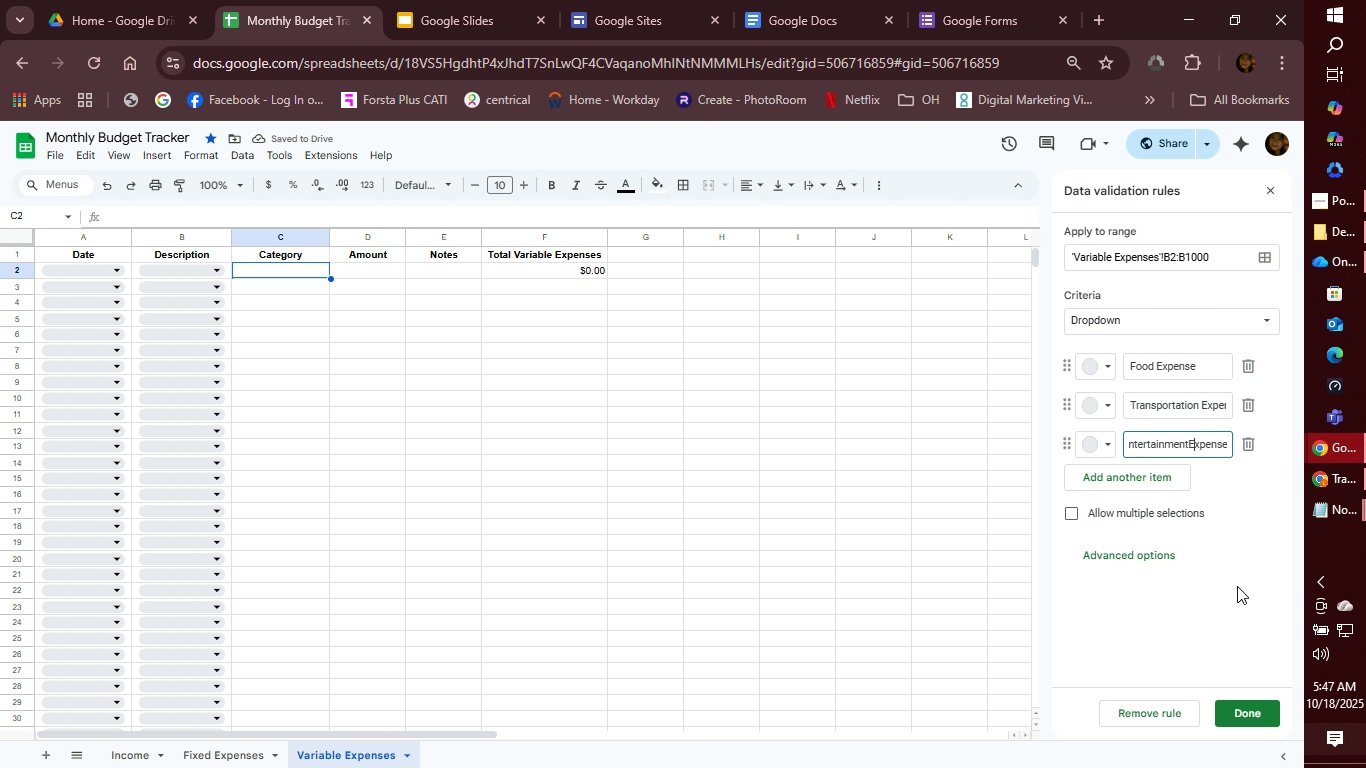 
key(ArrowLeft)
 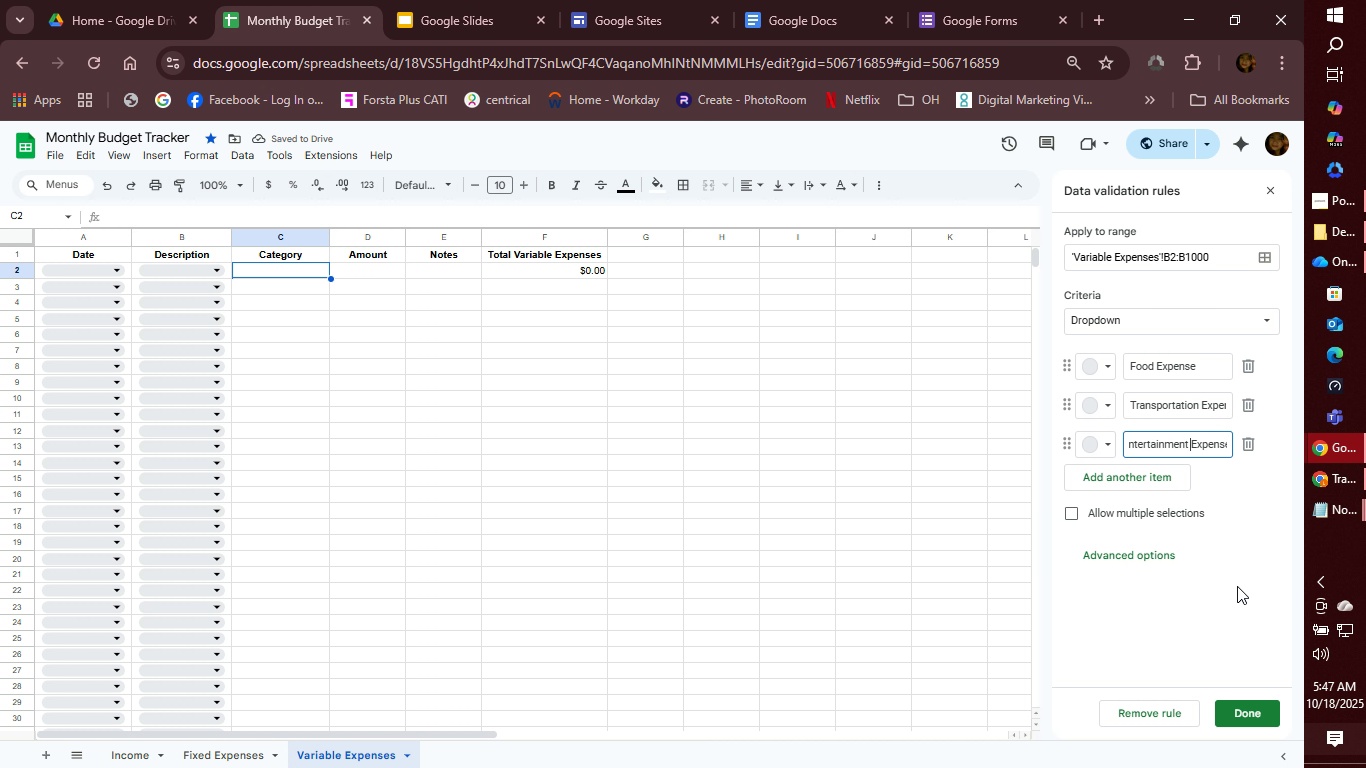 
key(ArrowLeft)
 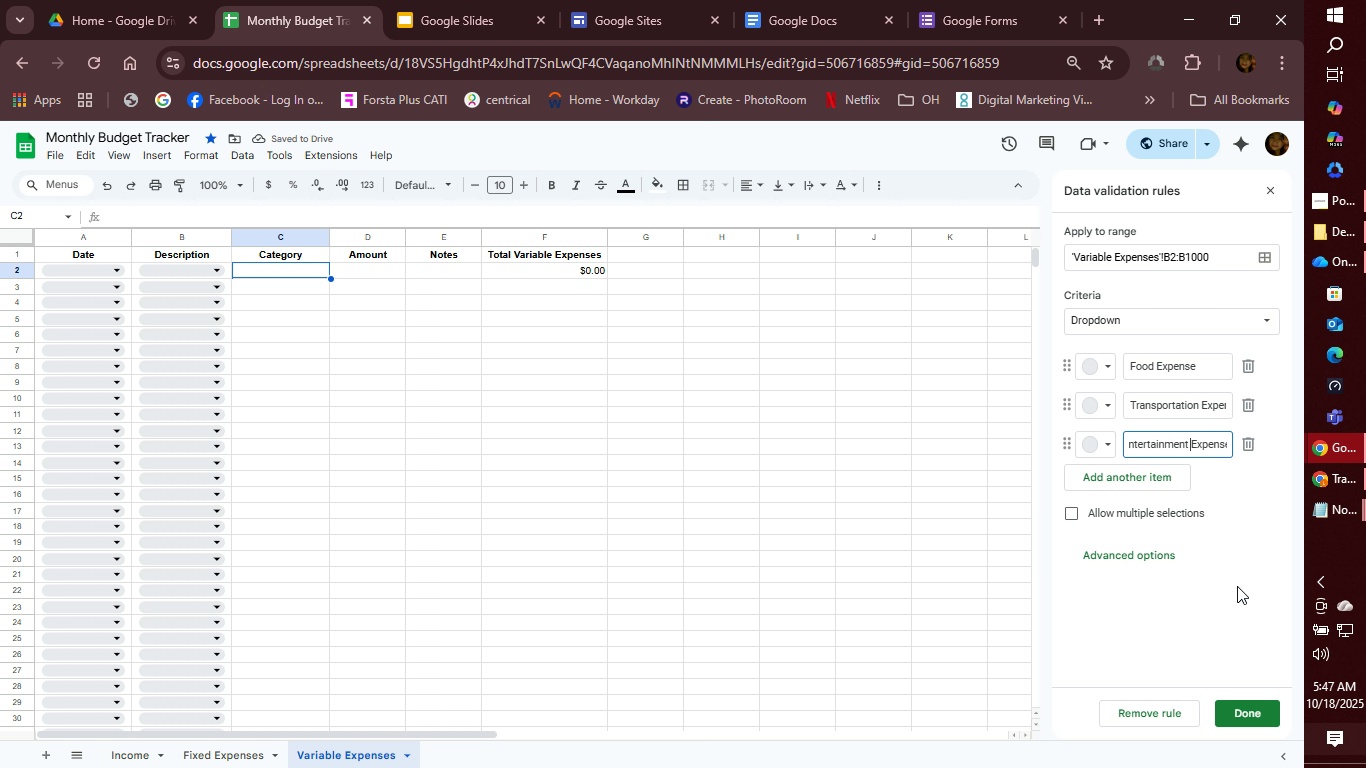 
key(Space)
 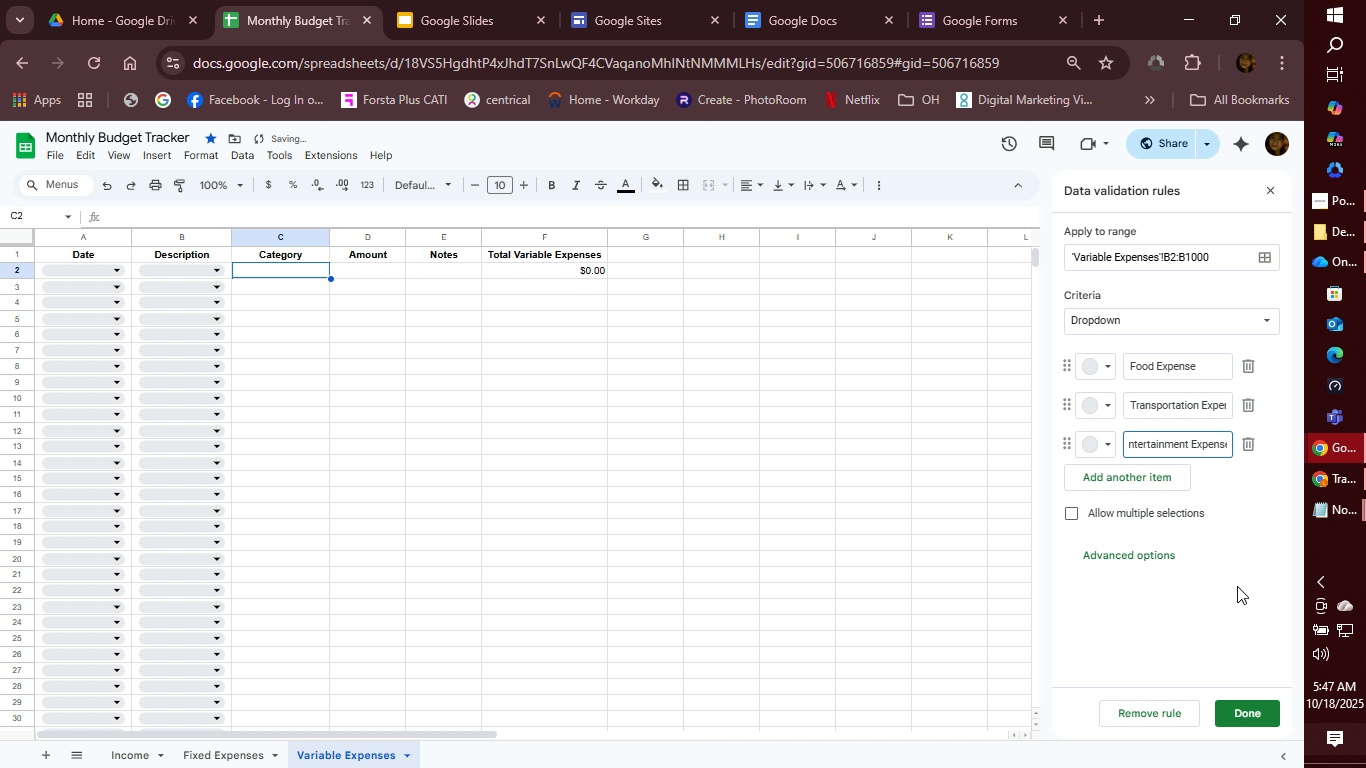 
key(Enter)
 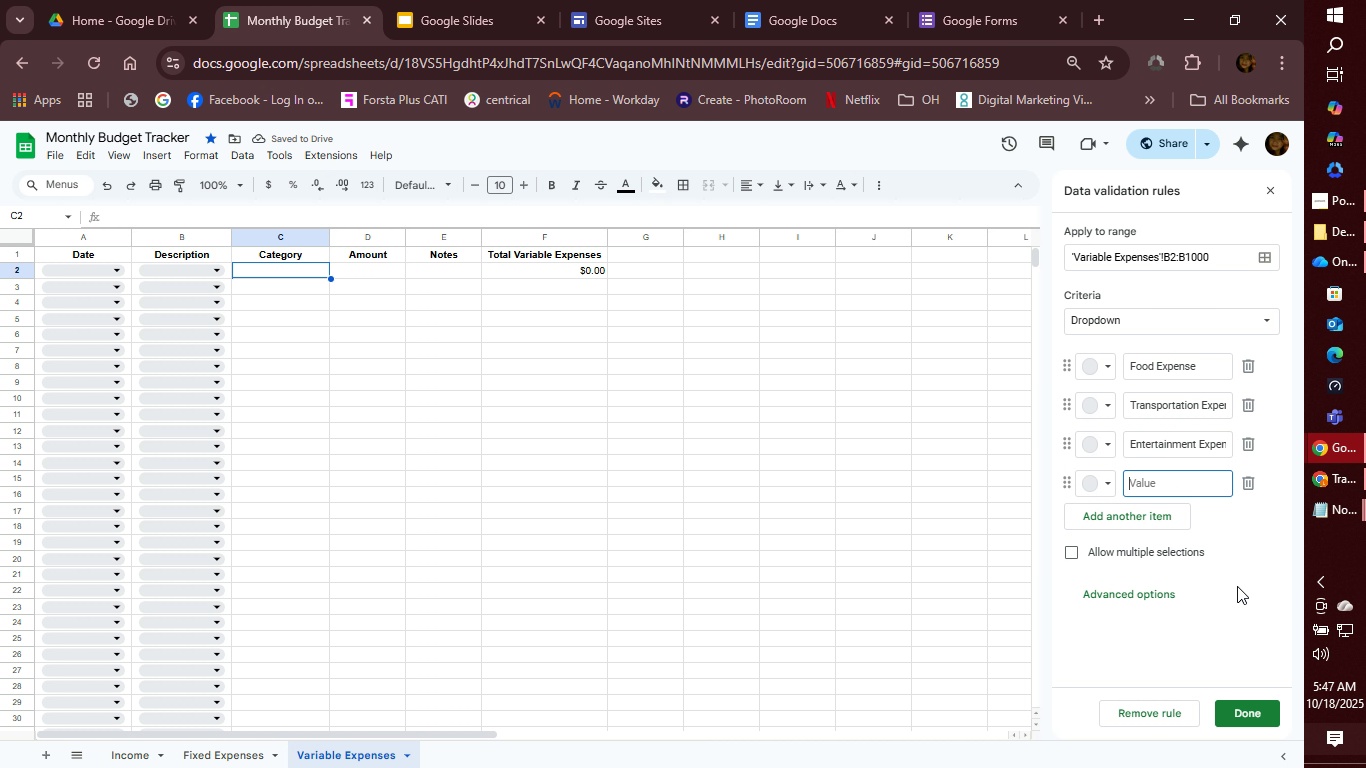 
wait(5.94)
 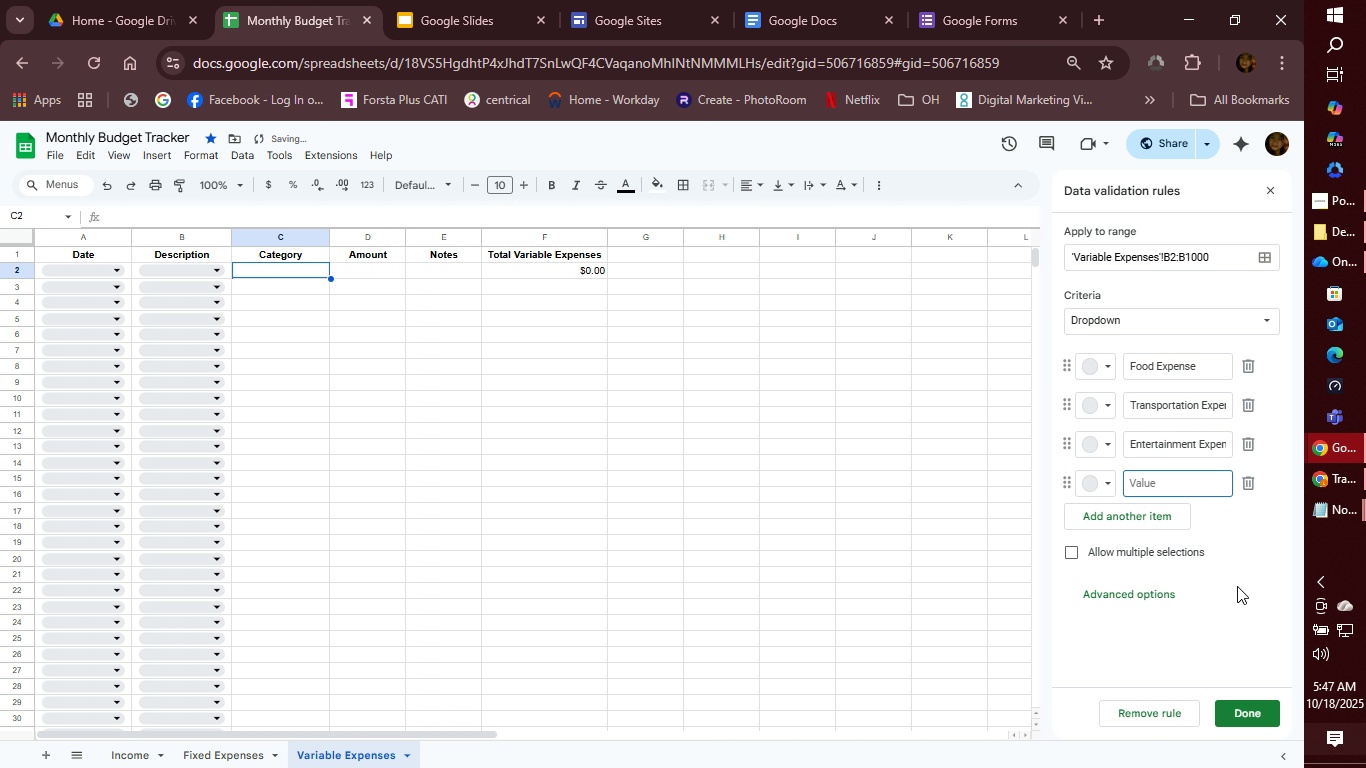 
type(Shopping Expense)
 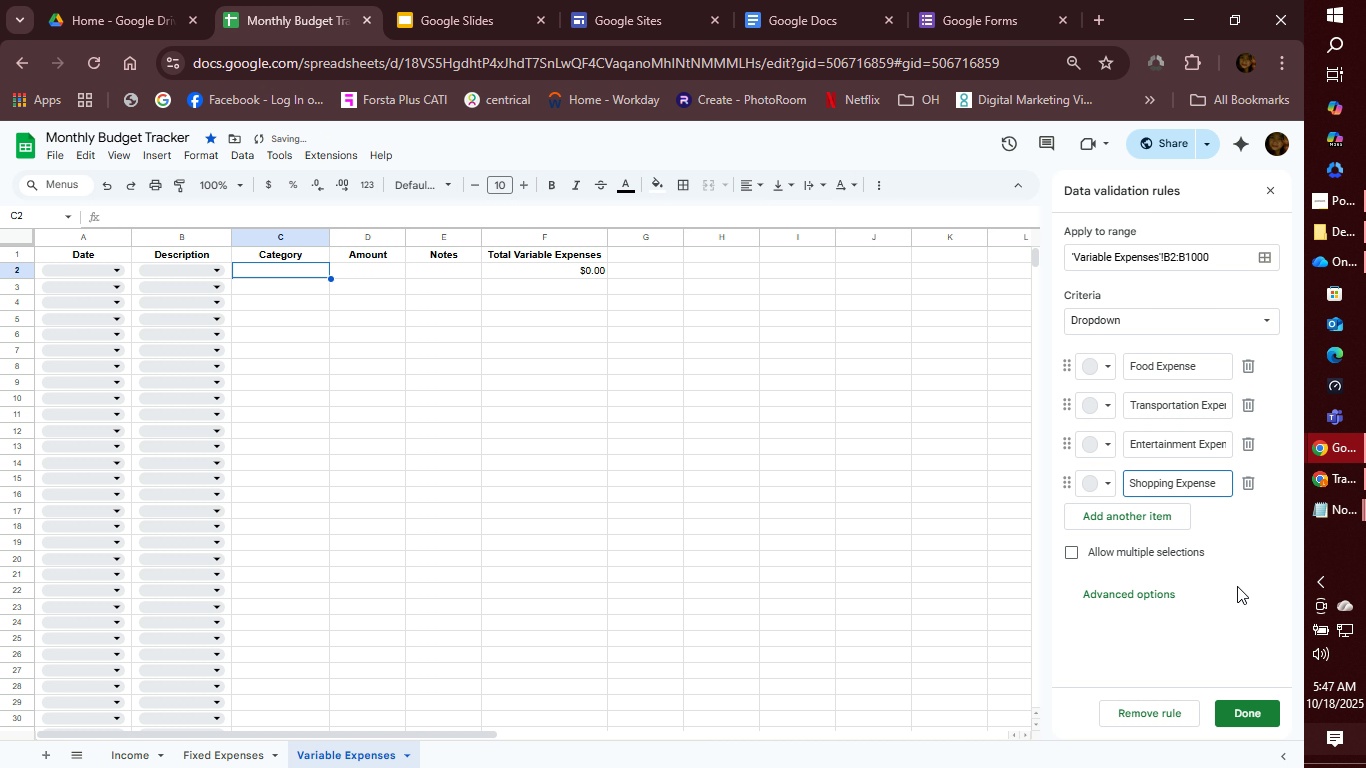 
key(Enter)
 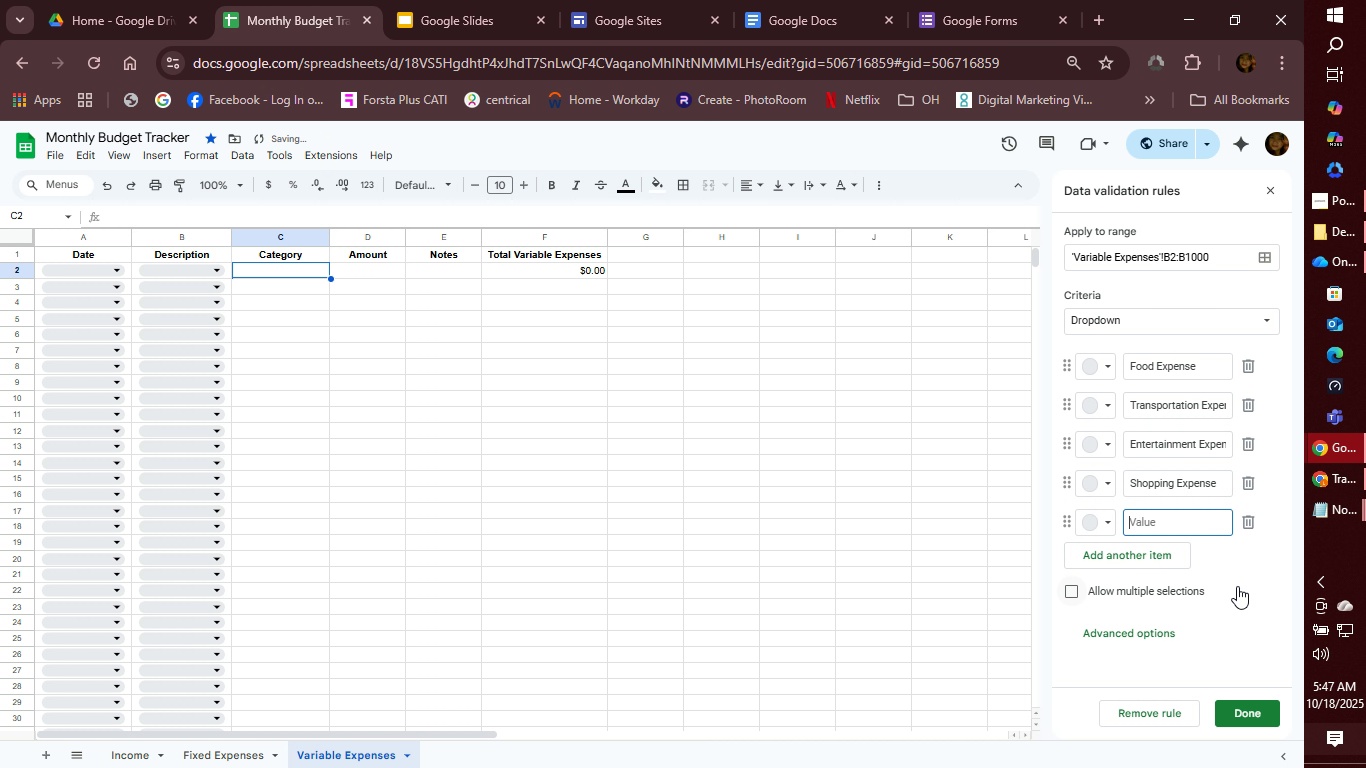 
type(Bills Expense)
 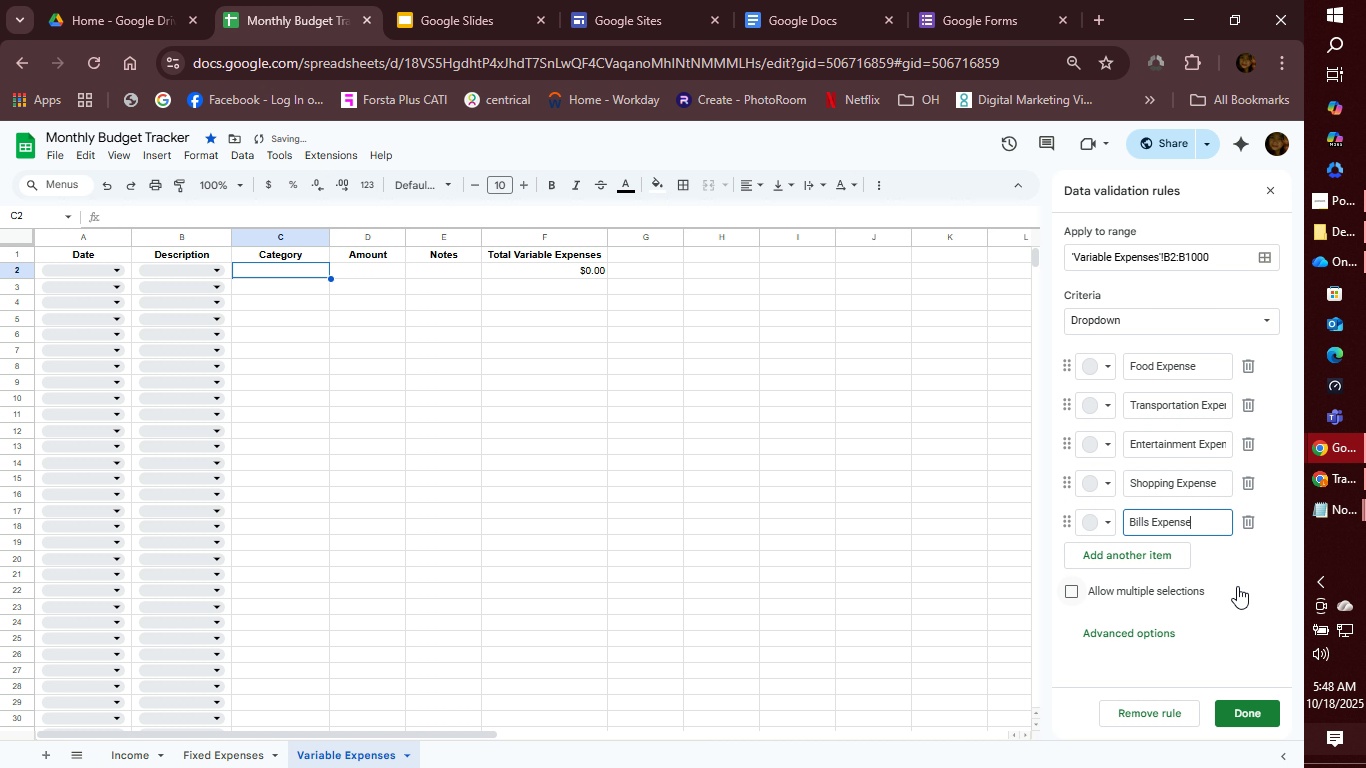 
key(Enter)
 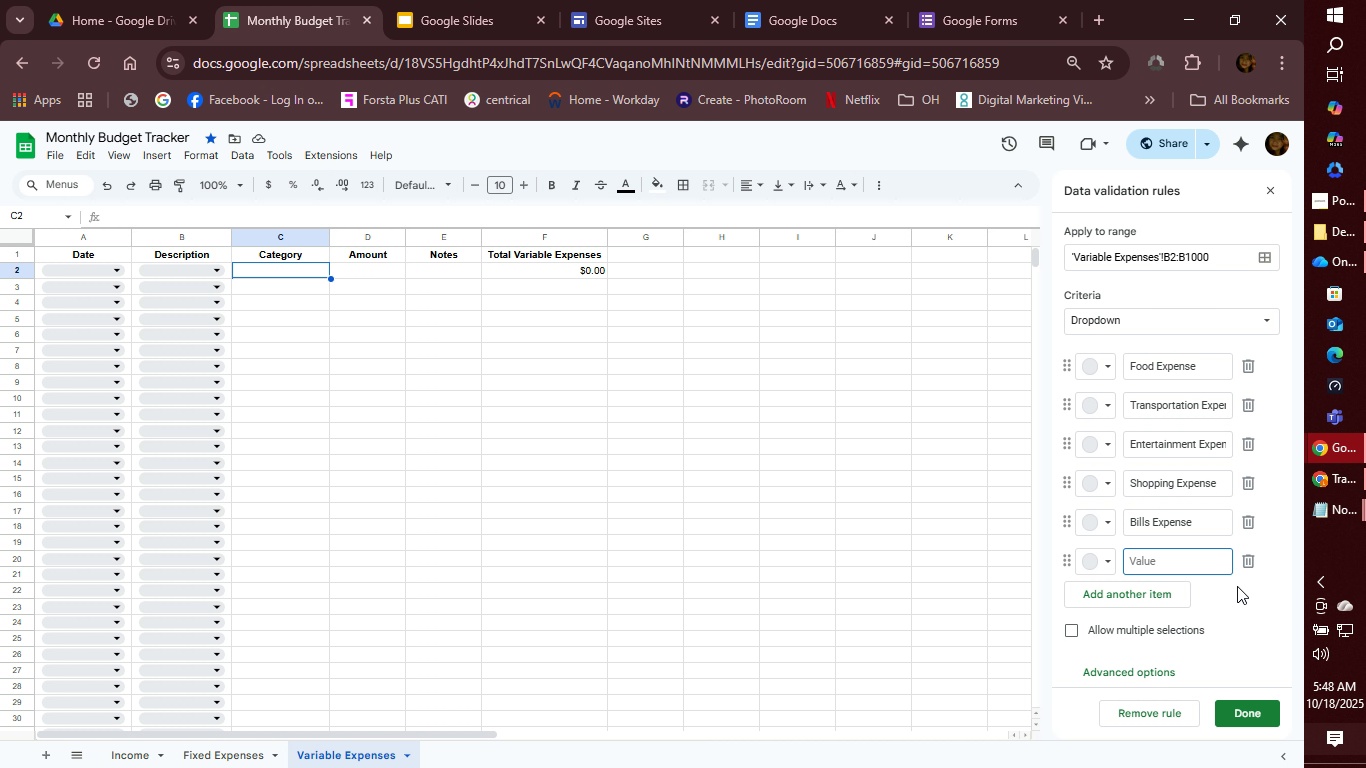 
wait(7.91)
 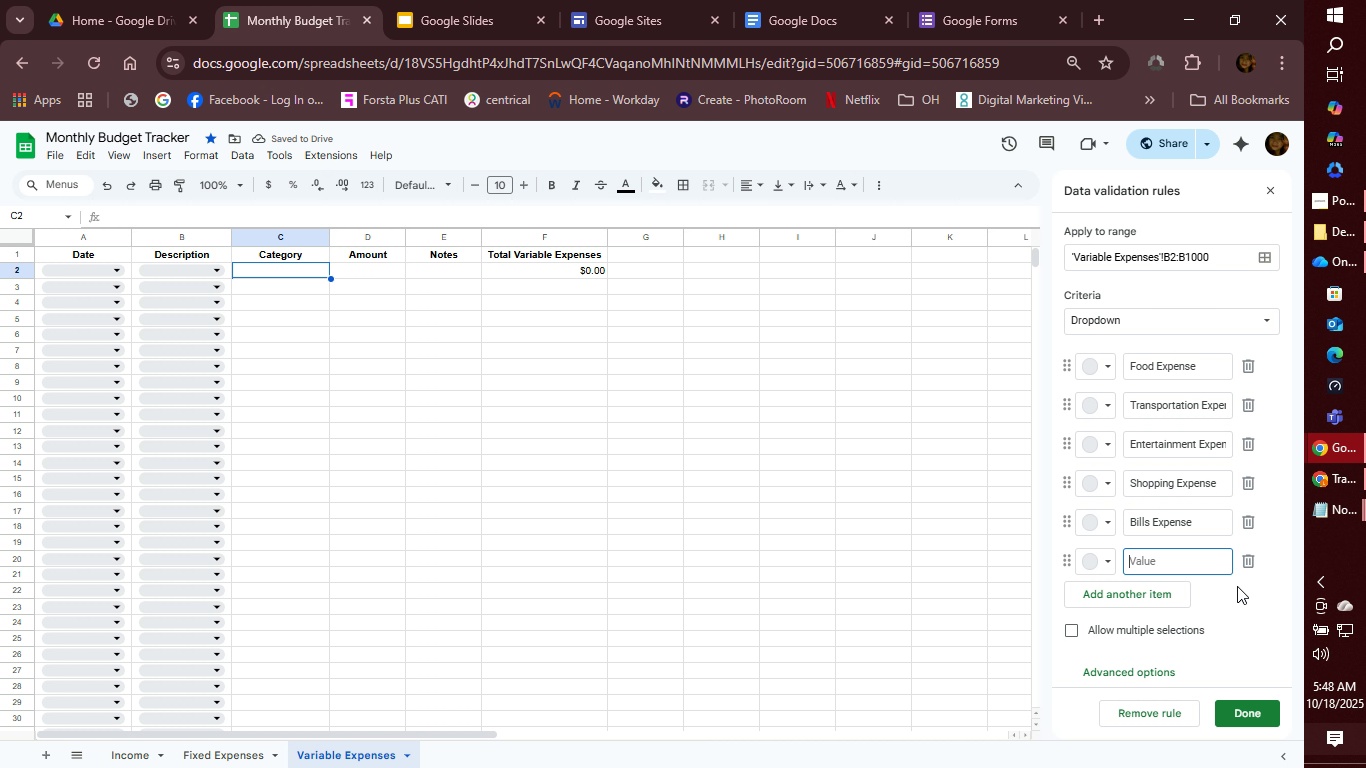 
type(Other Expenses)
 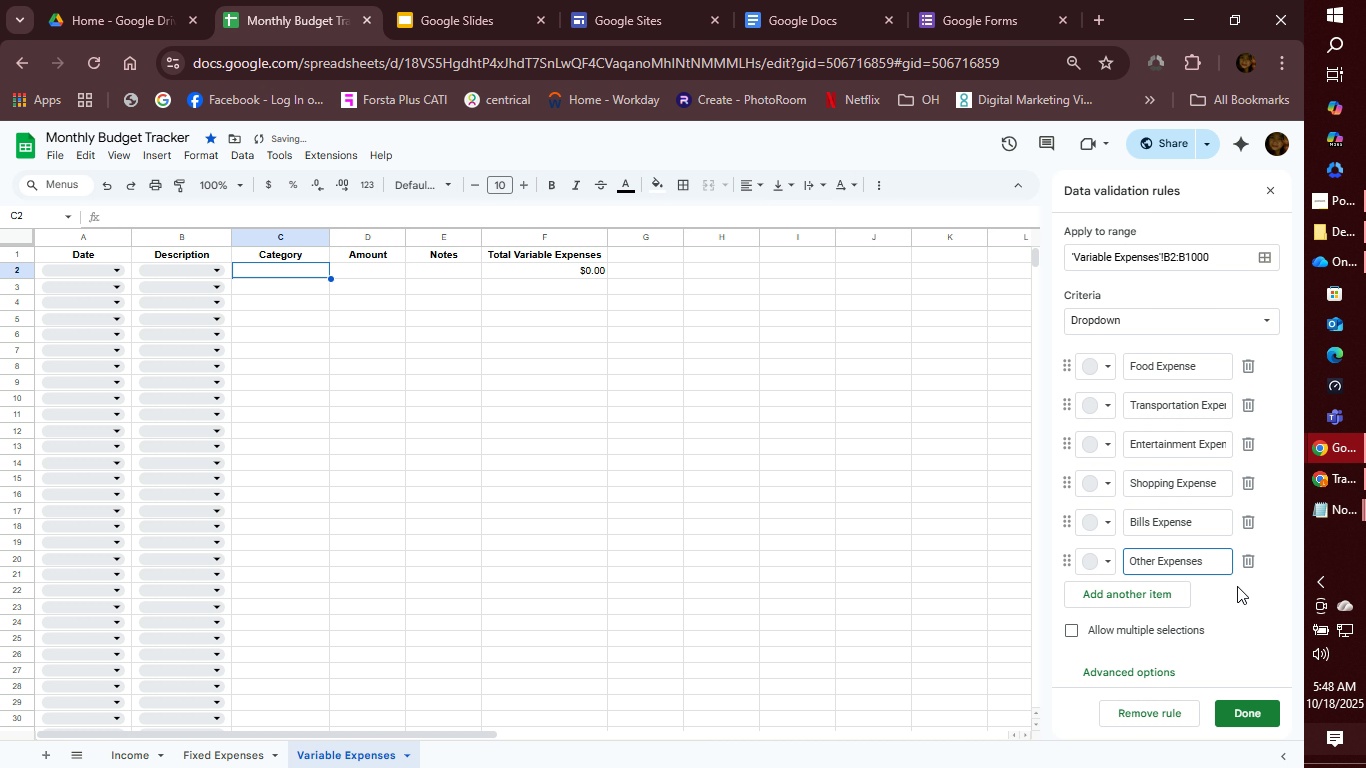 
wait(19.73)
 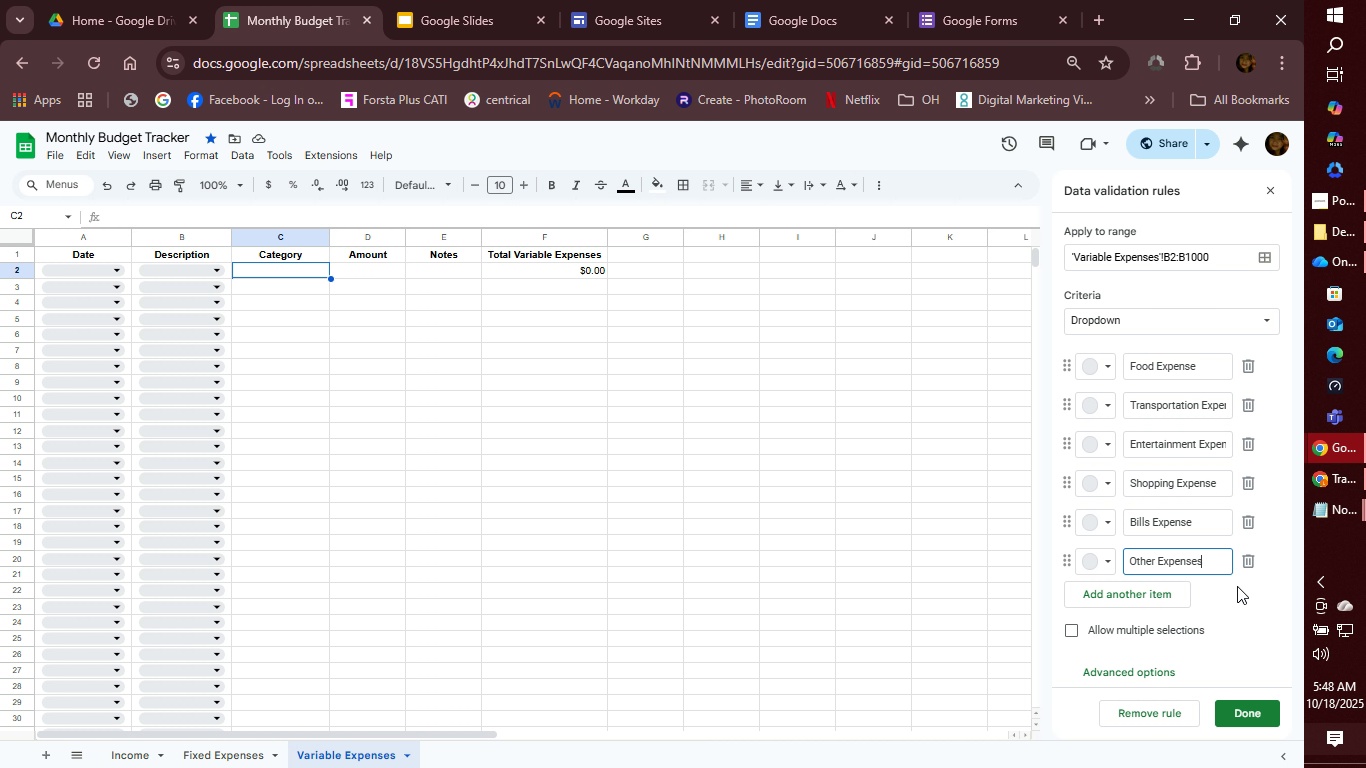 
key(Enter)
 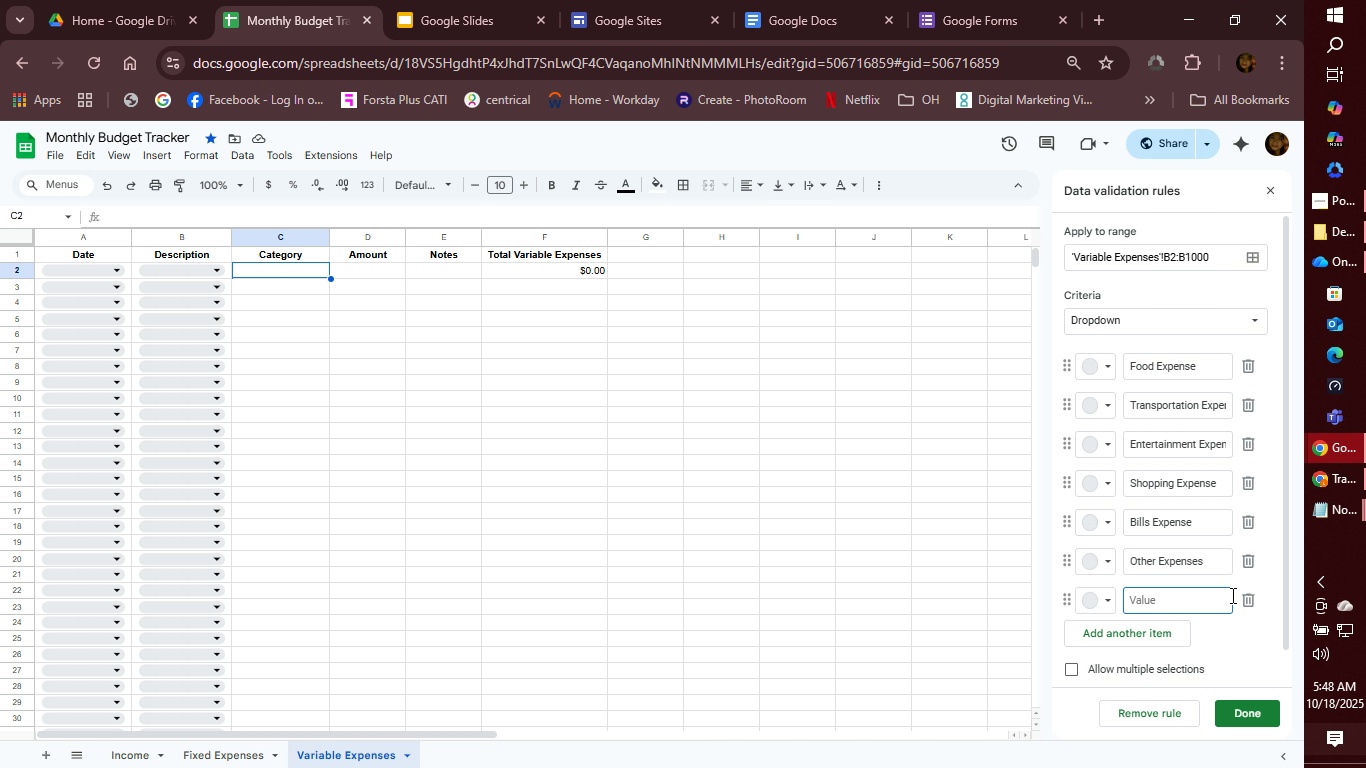 
left_click([1247, 594])
 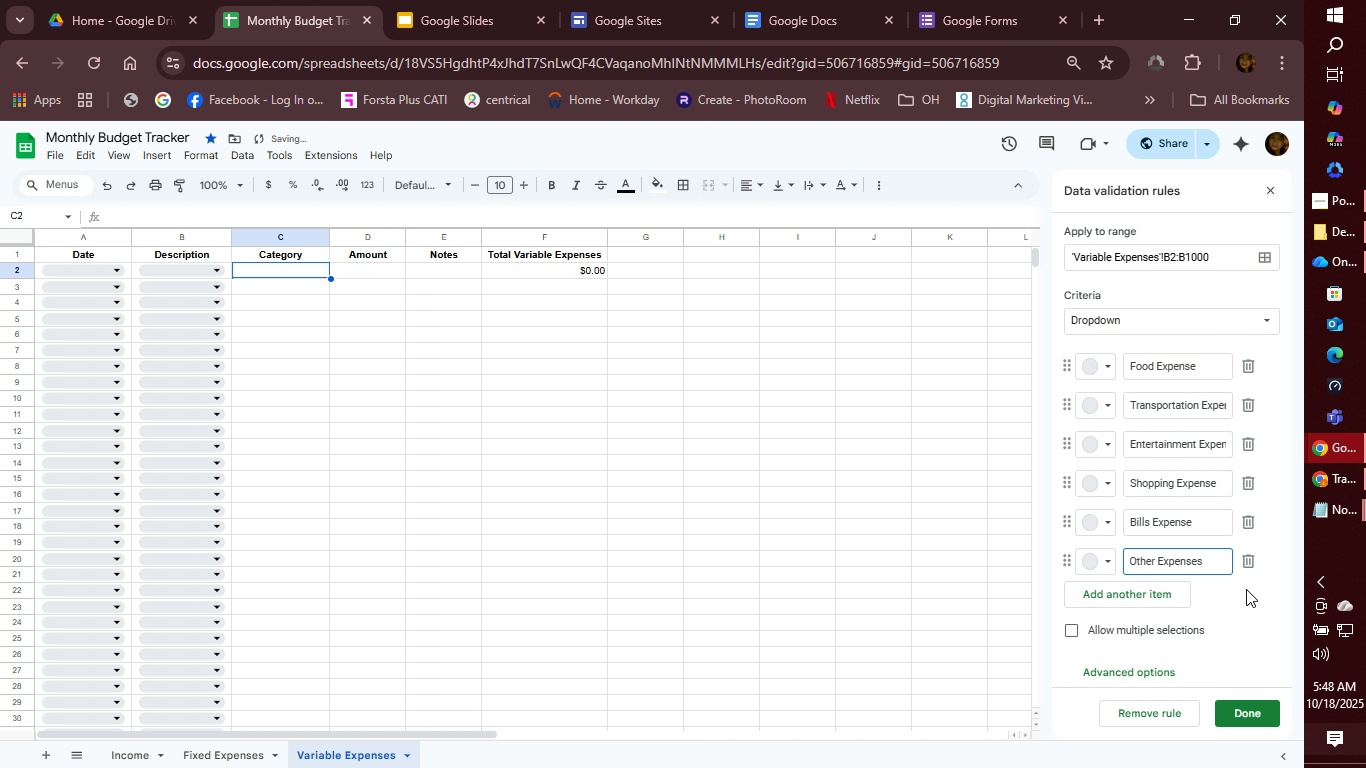 
scroll: coordinate [1226, 527], scroll_direction: up, amount: 3.0
 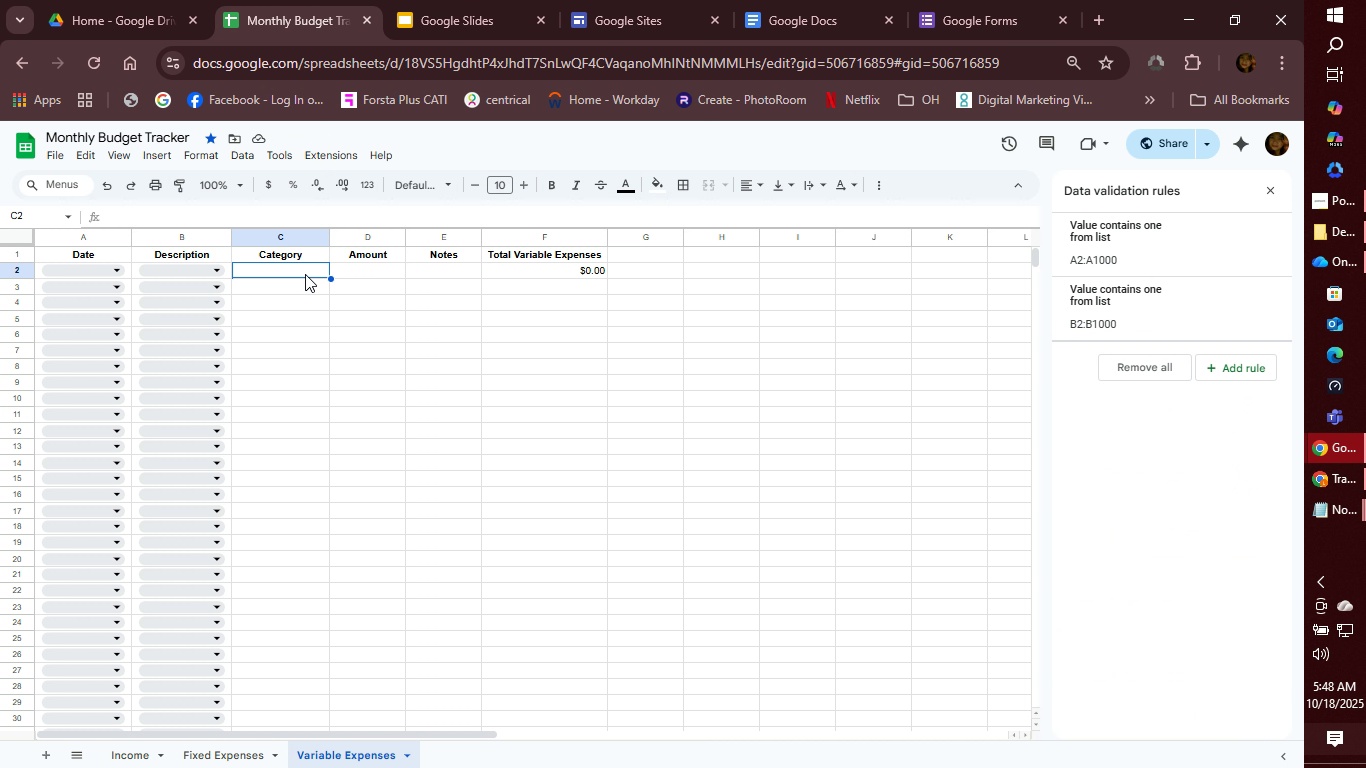 
left_click([302, 274])
 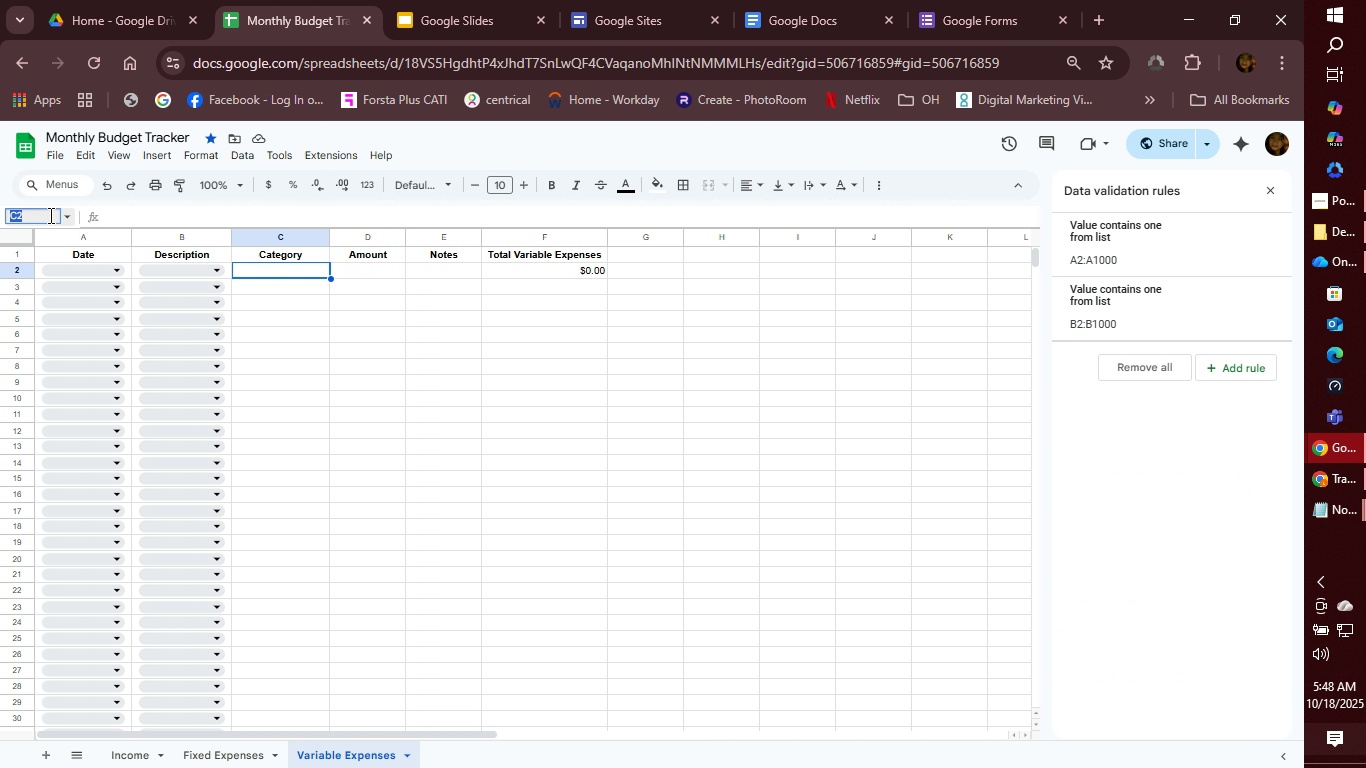 
double_click([48, 216])
 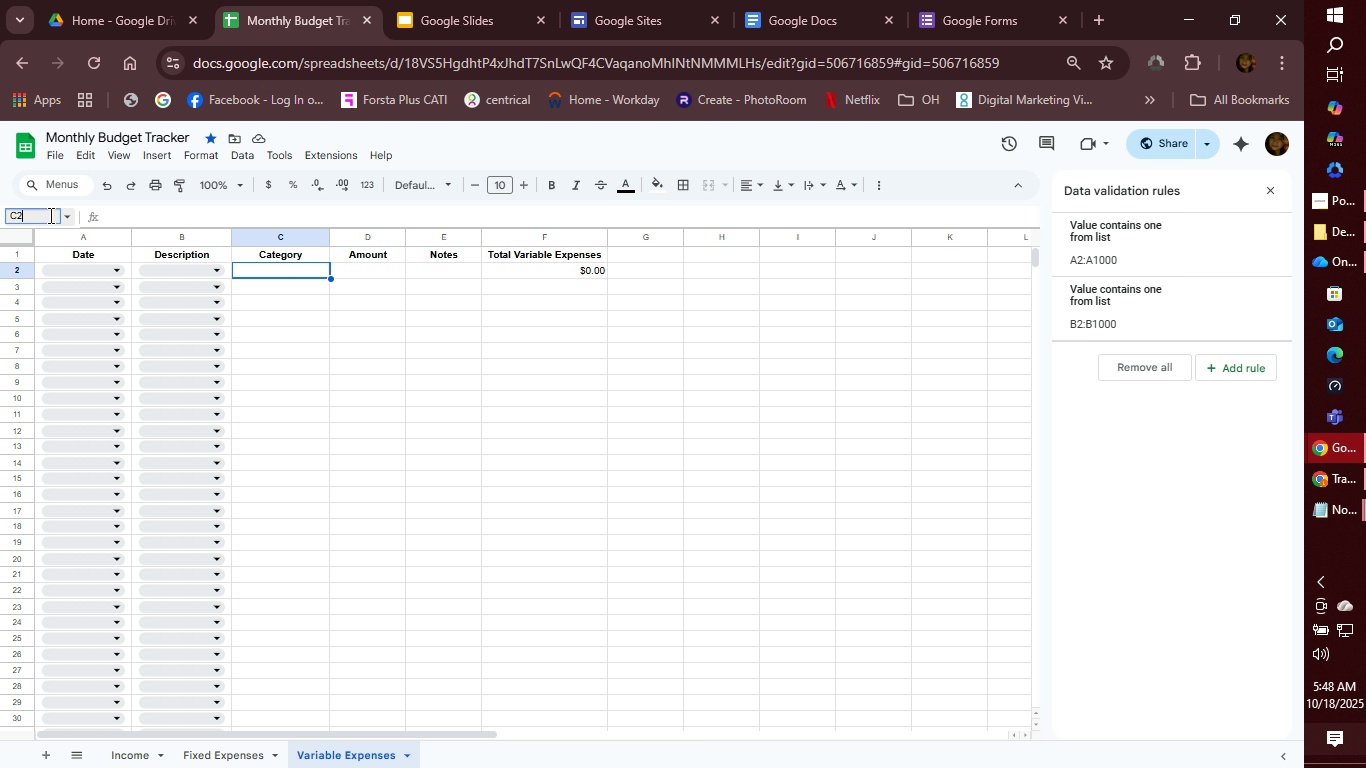 
left_click([49, 215])
 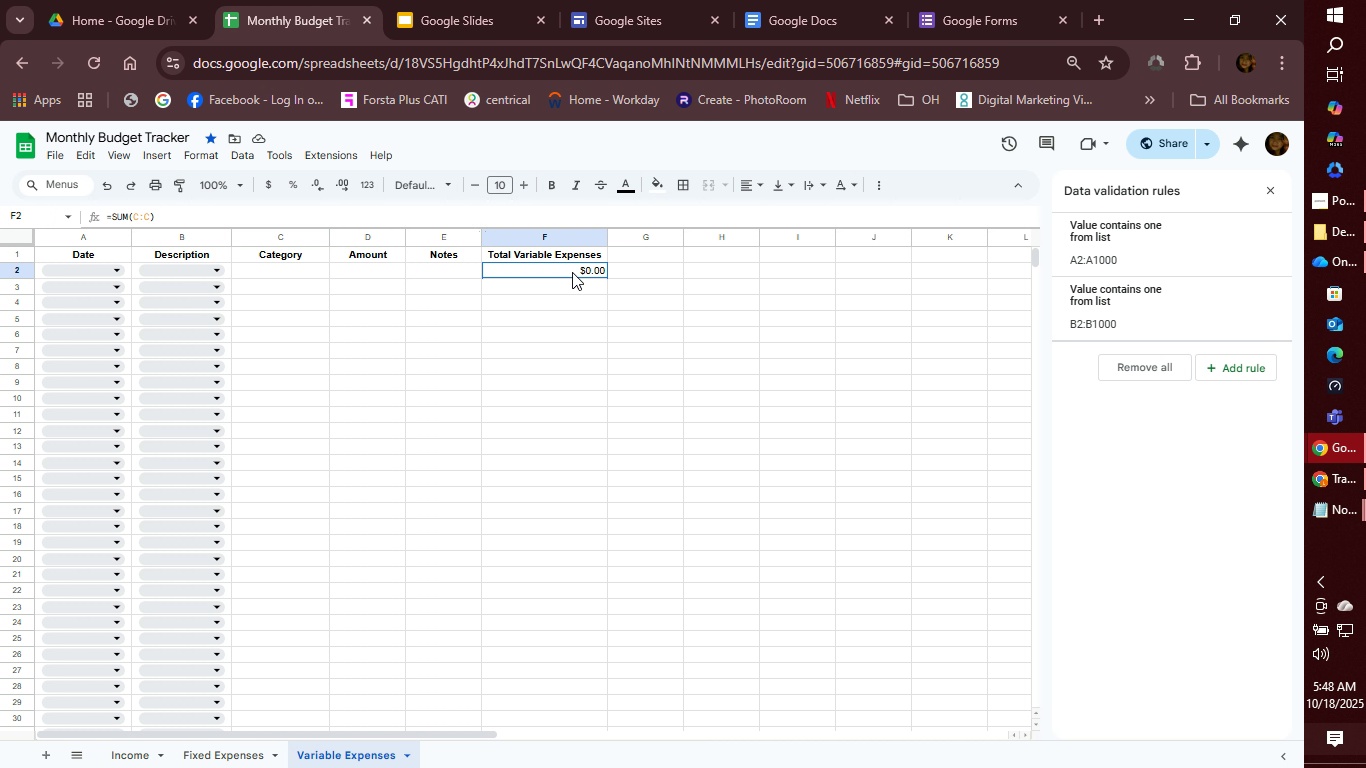 
left_click([572, 272])
 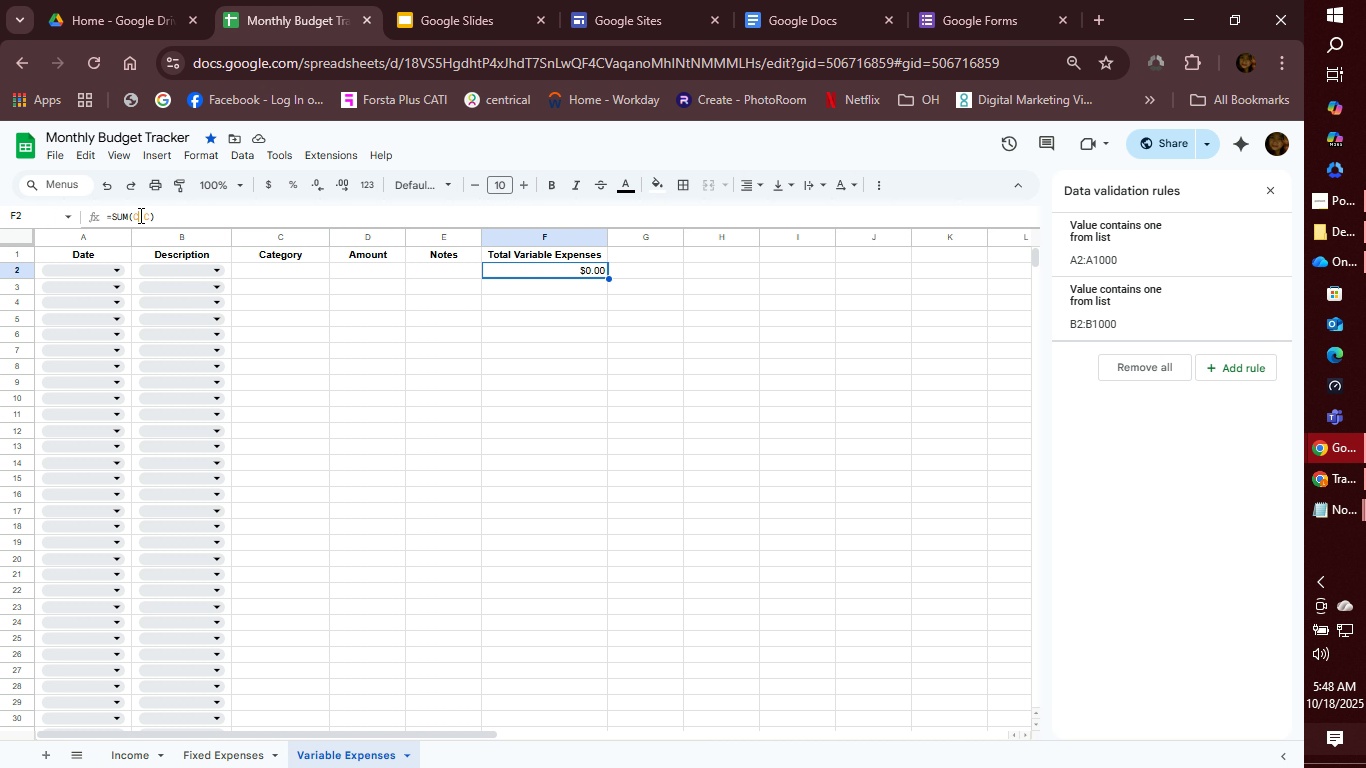 
left_click([139, 215])
 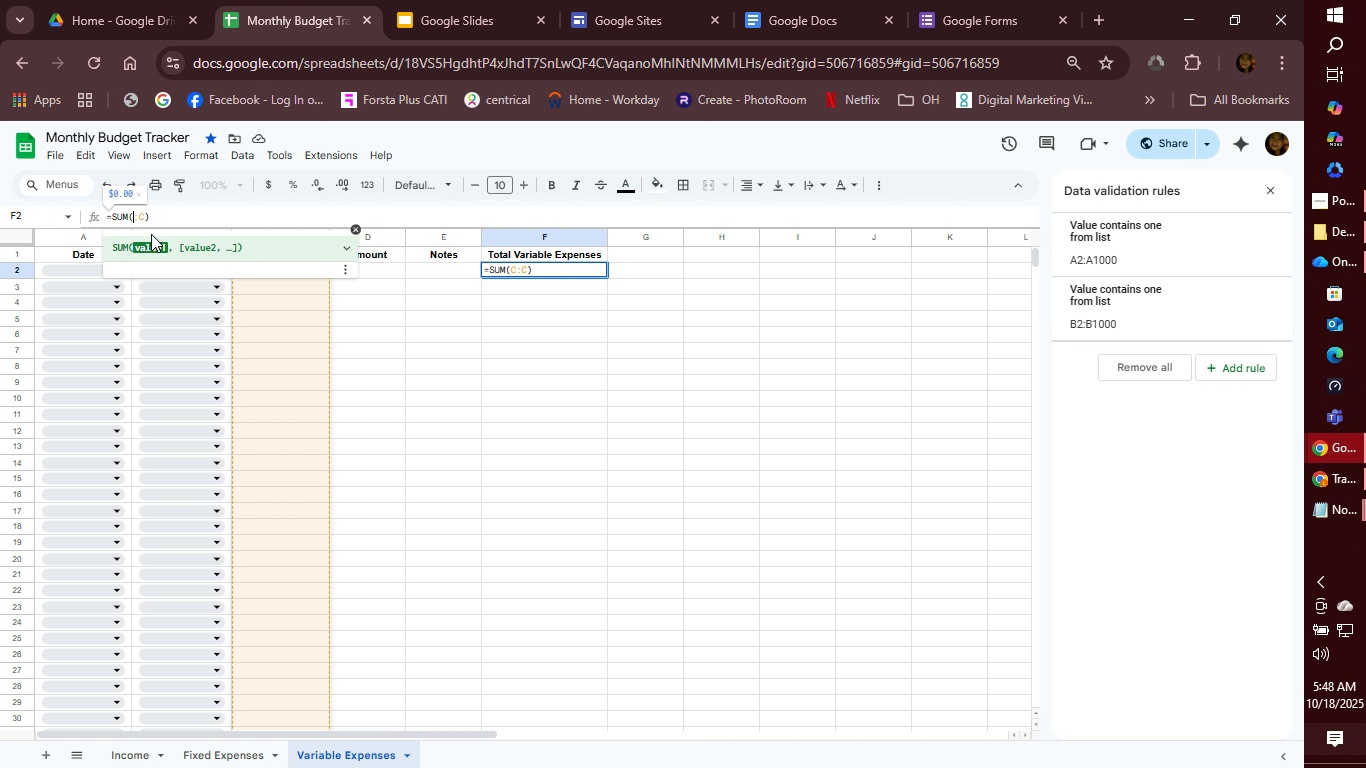 
key(Backspace)
 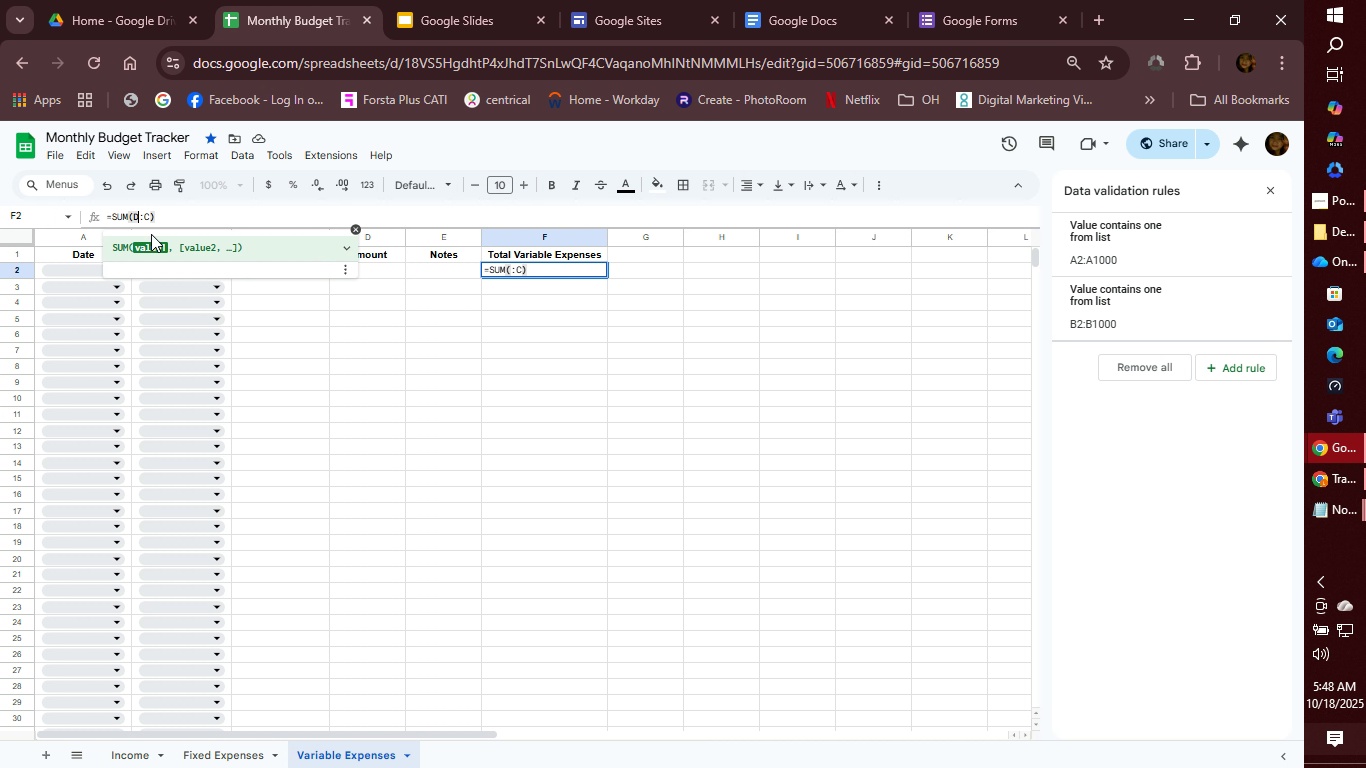 
key(Shift+D)
 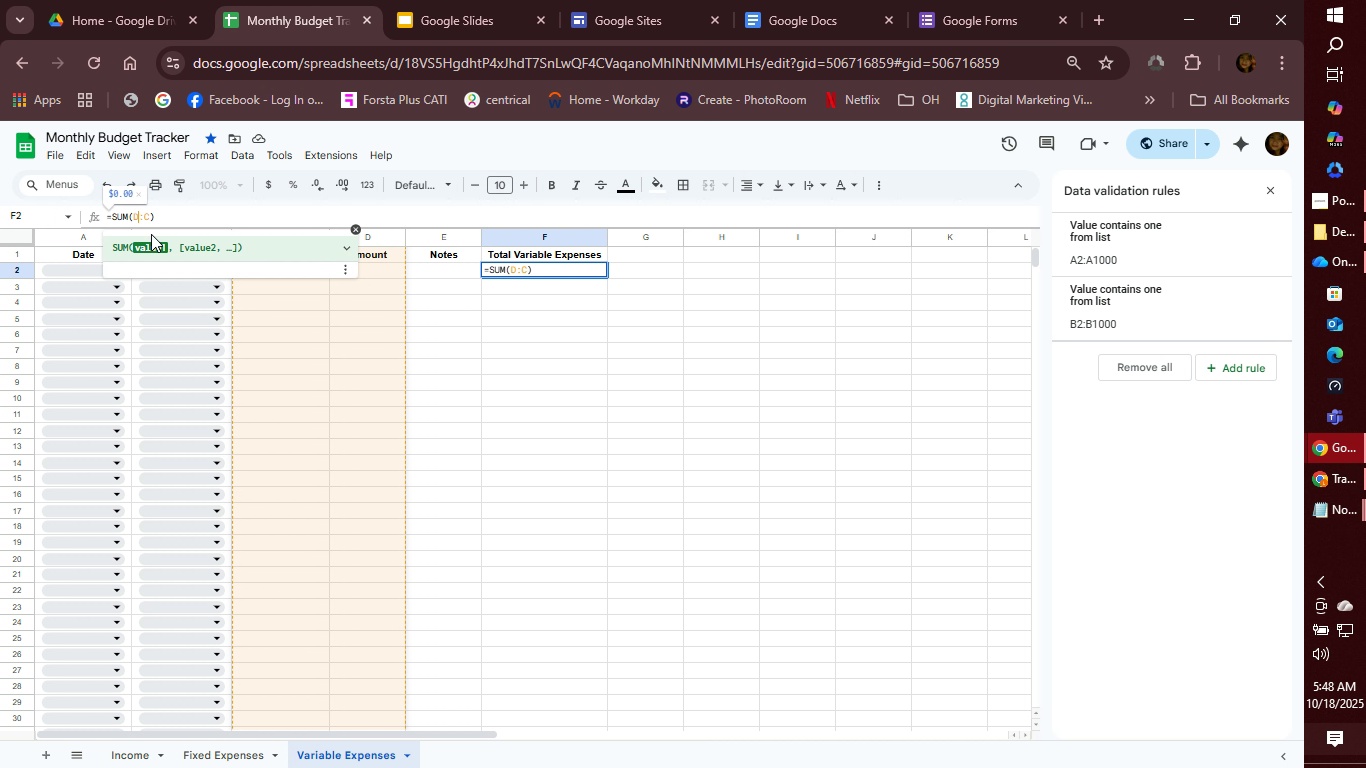 
key(ArrowRight)
 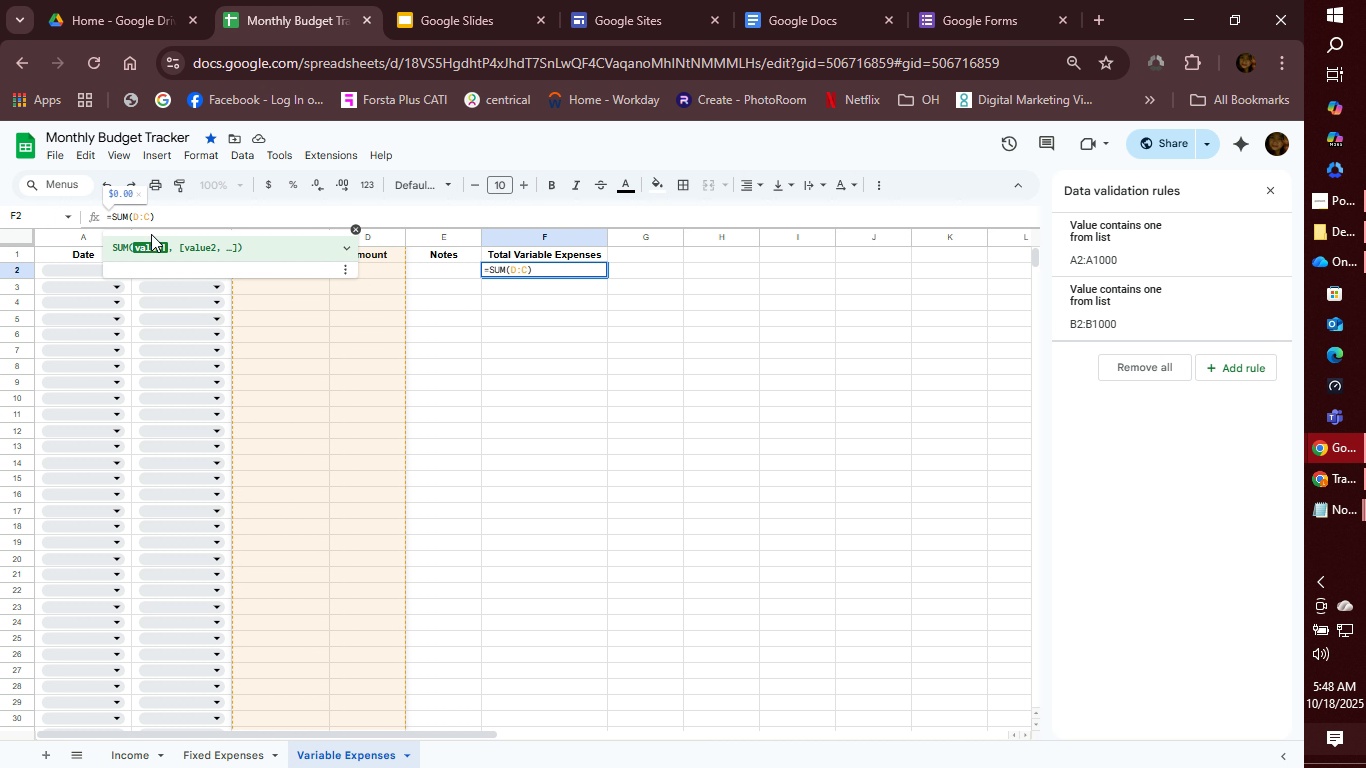 
key(ArrowRight)
 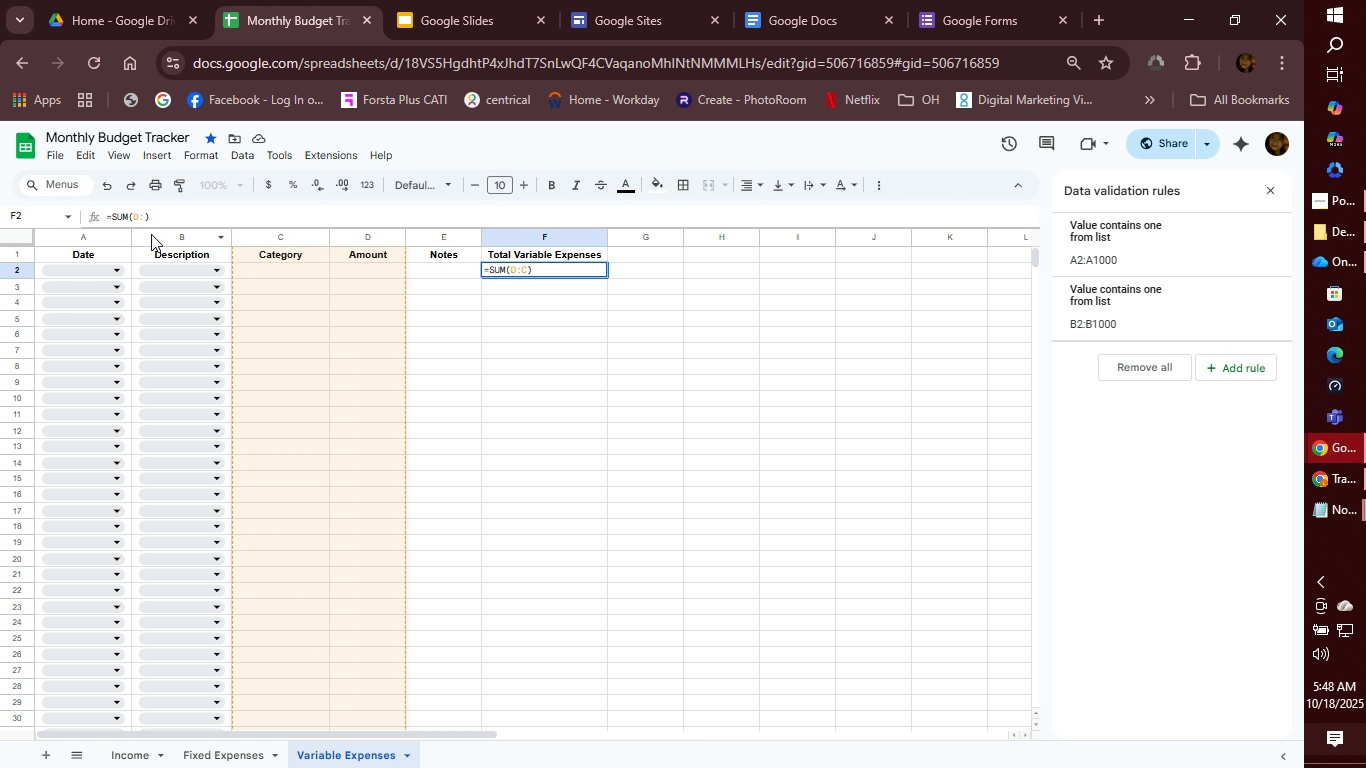 
key(Backspace)
 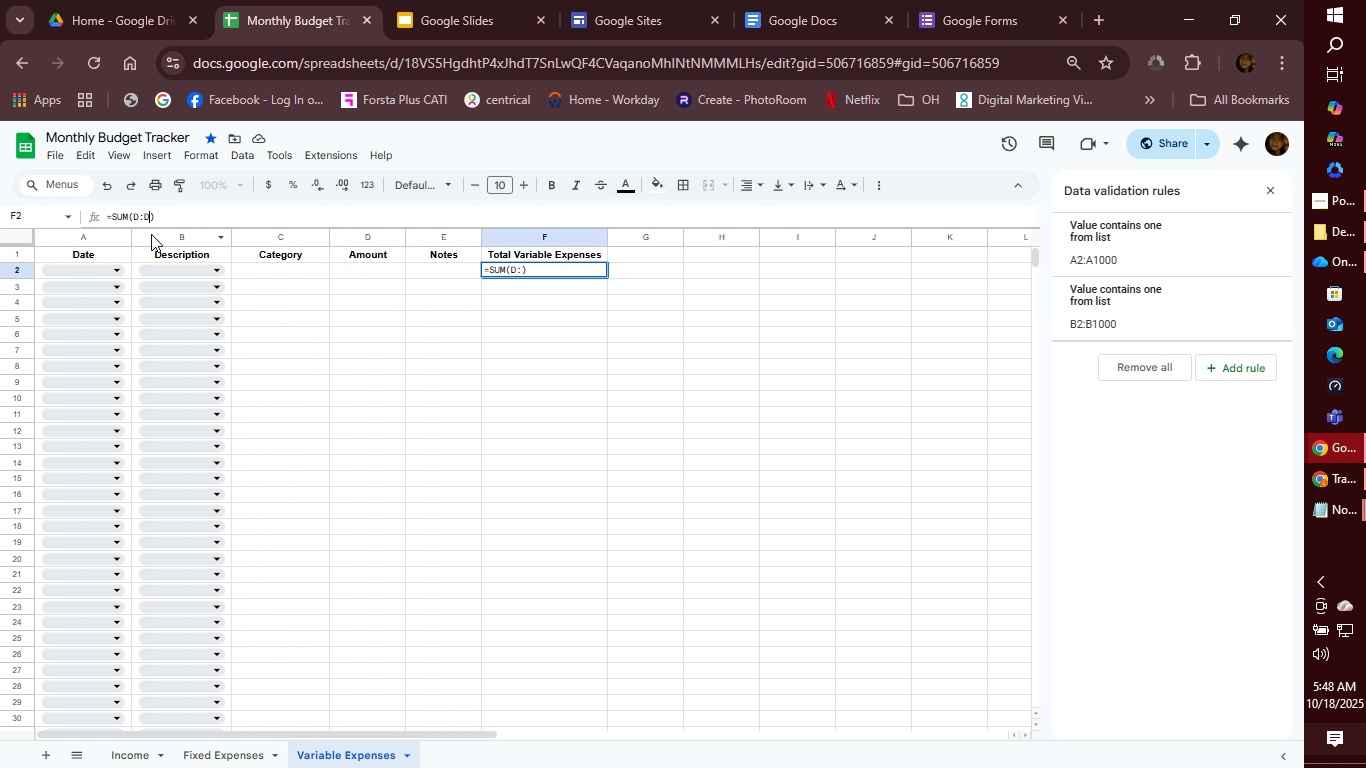 
key(Shift+D)
 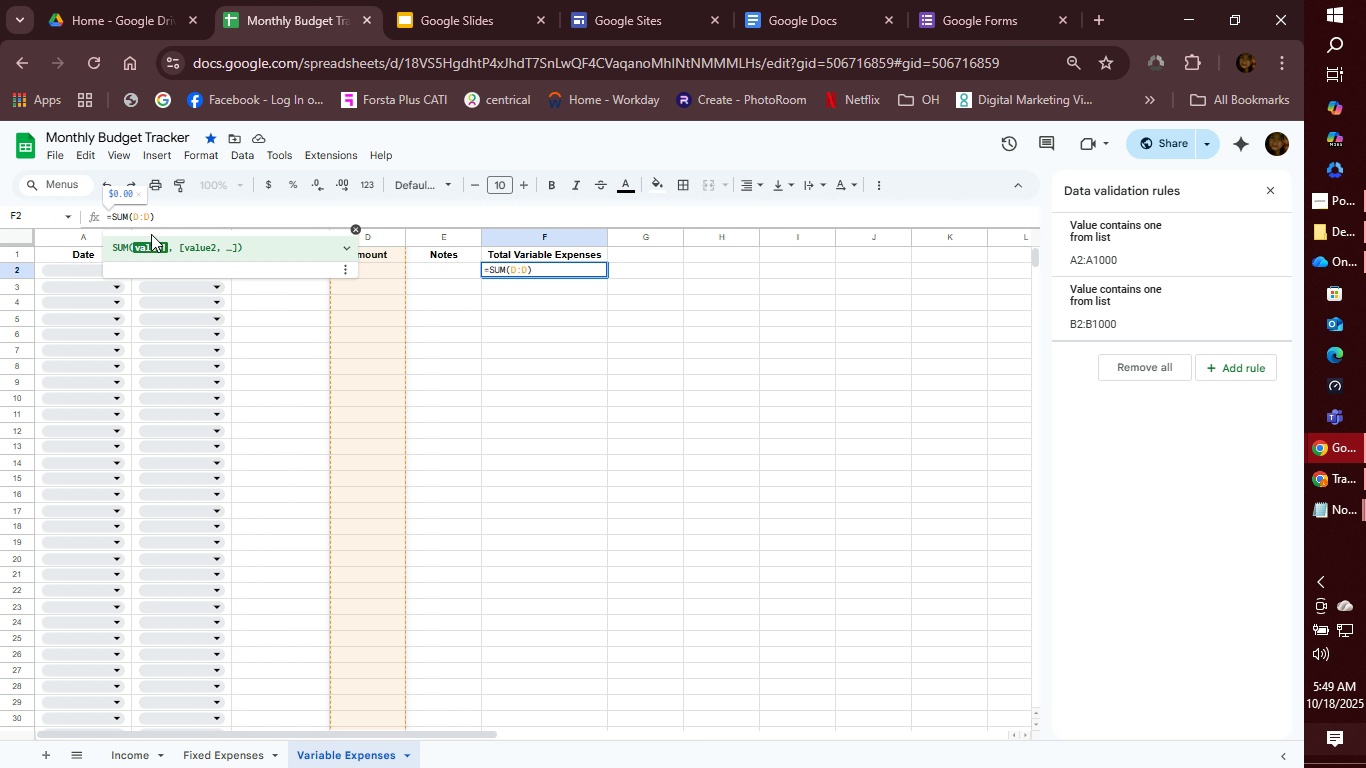 
key(Enter)
 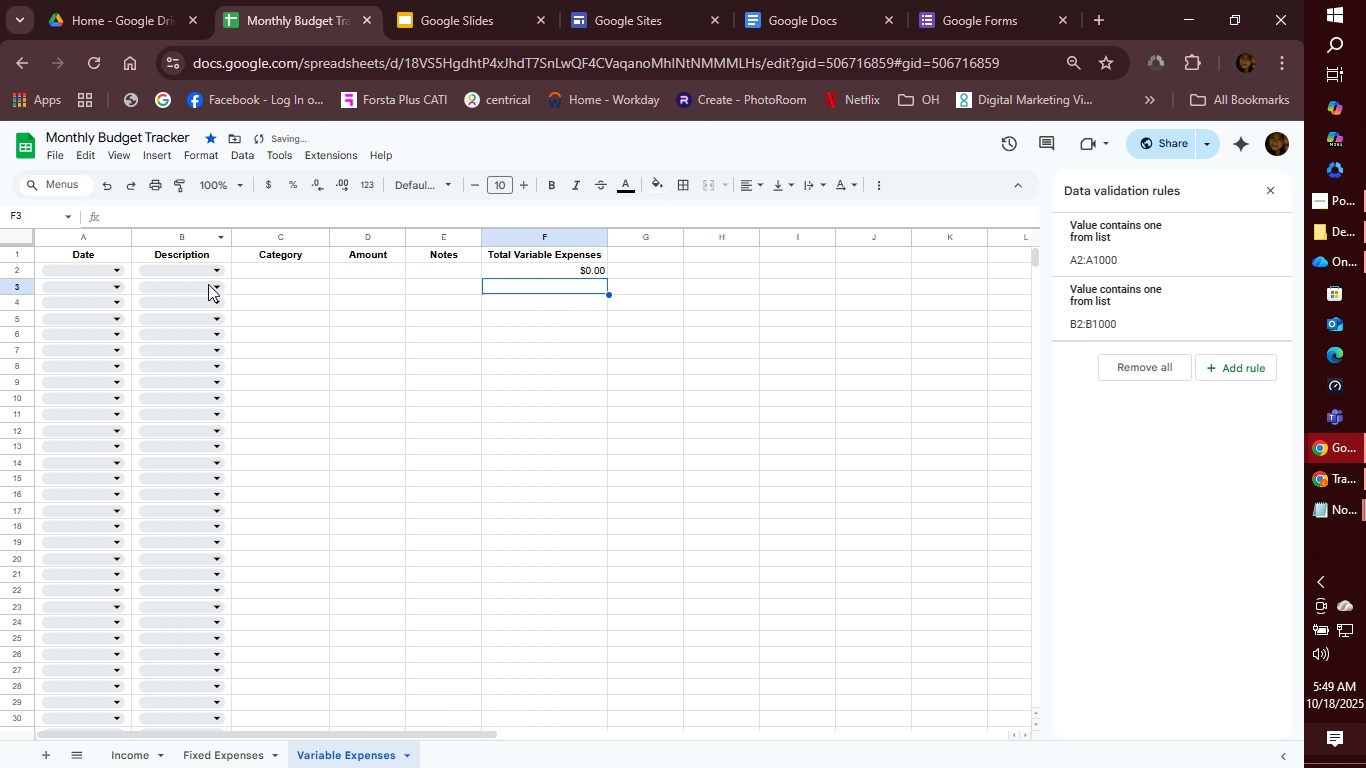 
left_click([273, 266])
 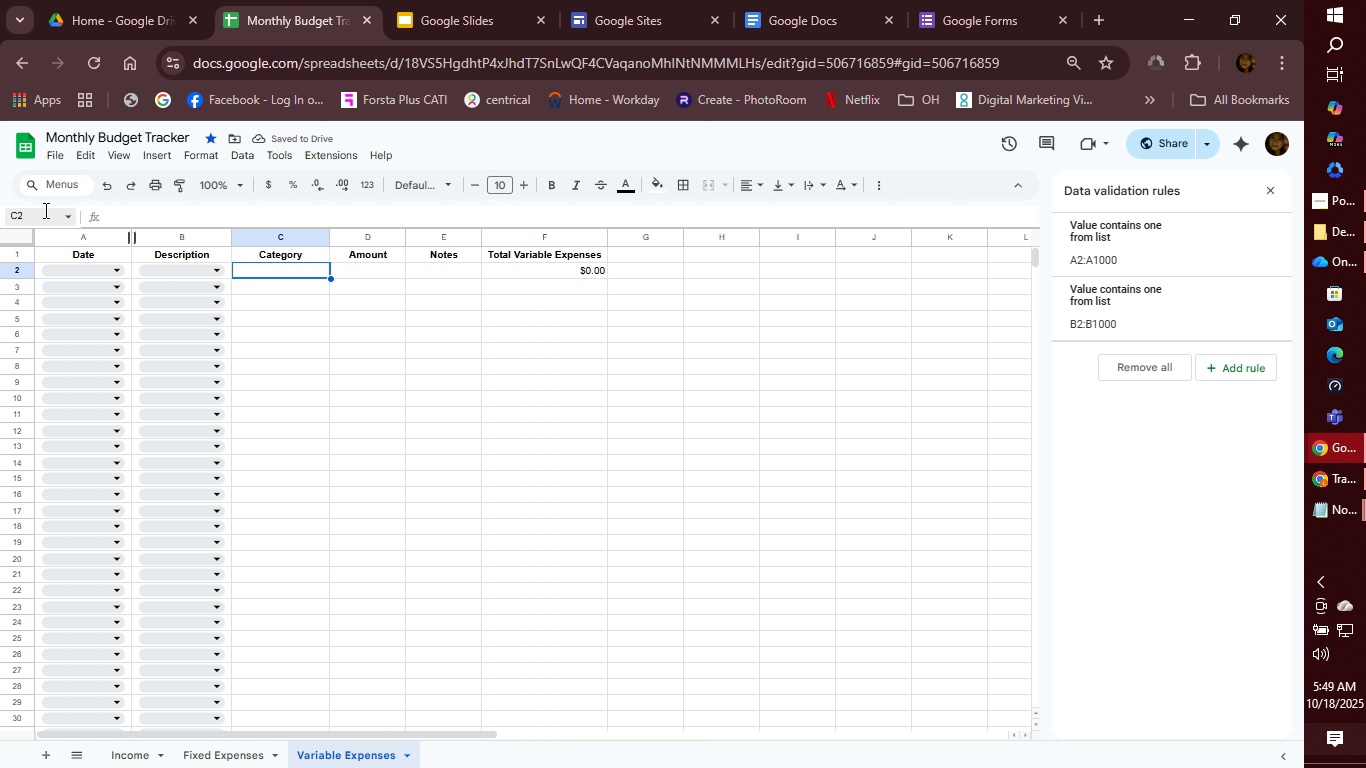 
double_click([44, 214])
 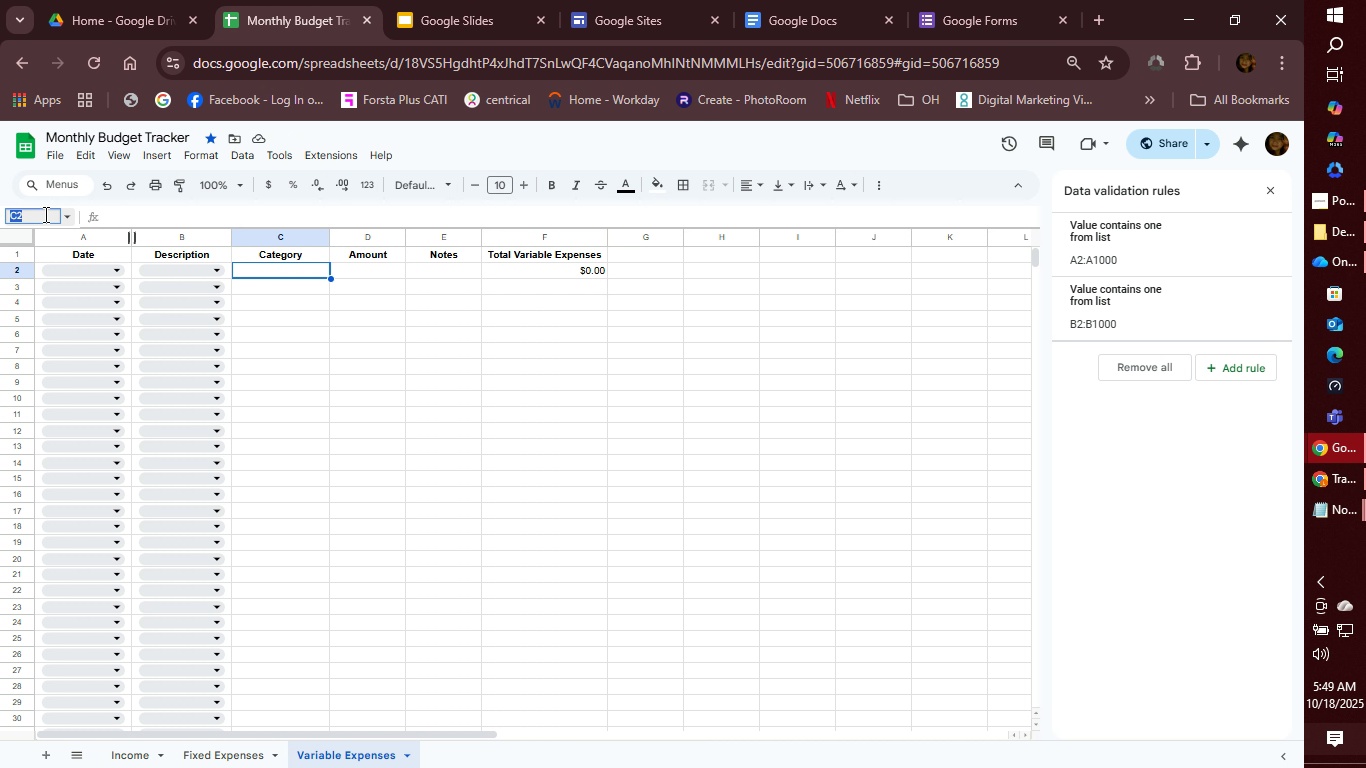 
triple_click([44, 214])
 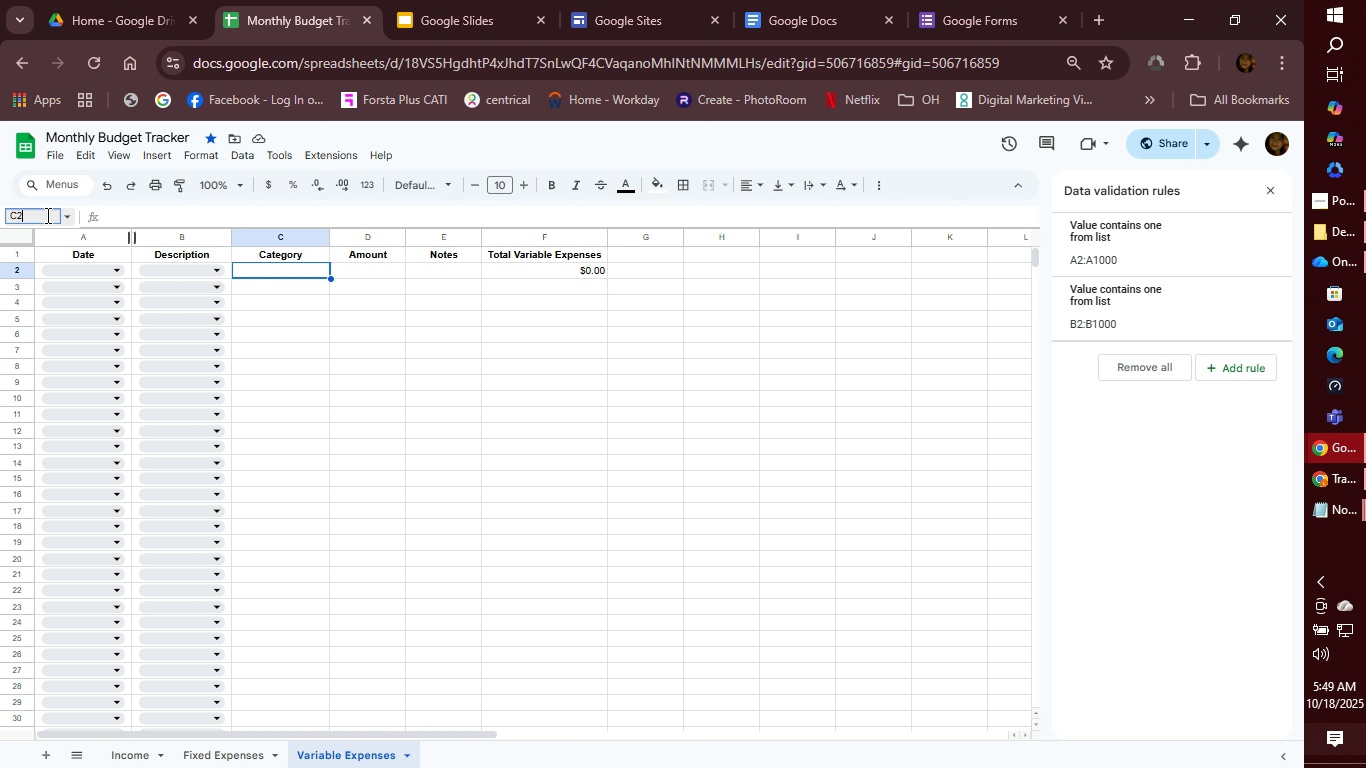 
left_click([46, 215])
 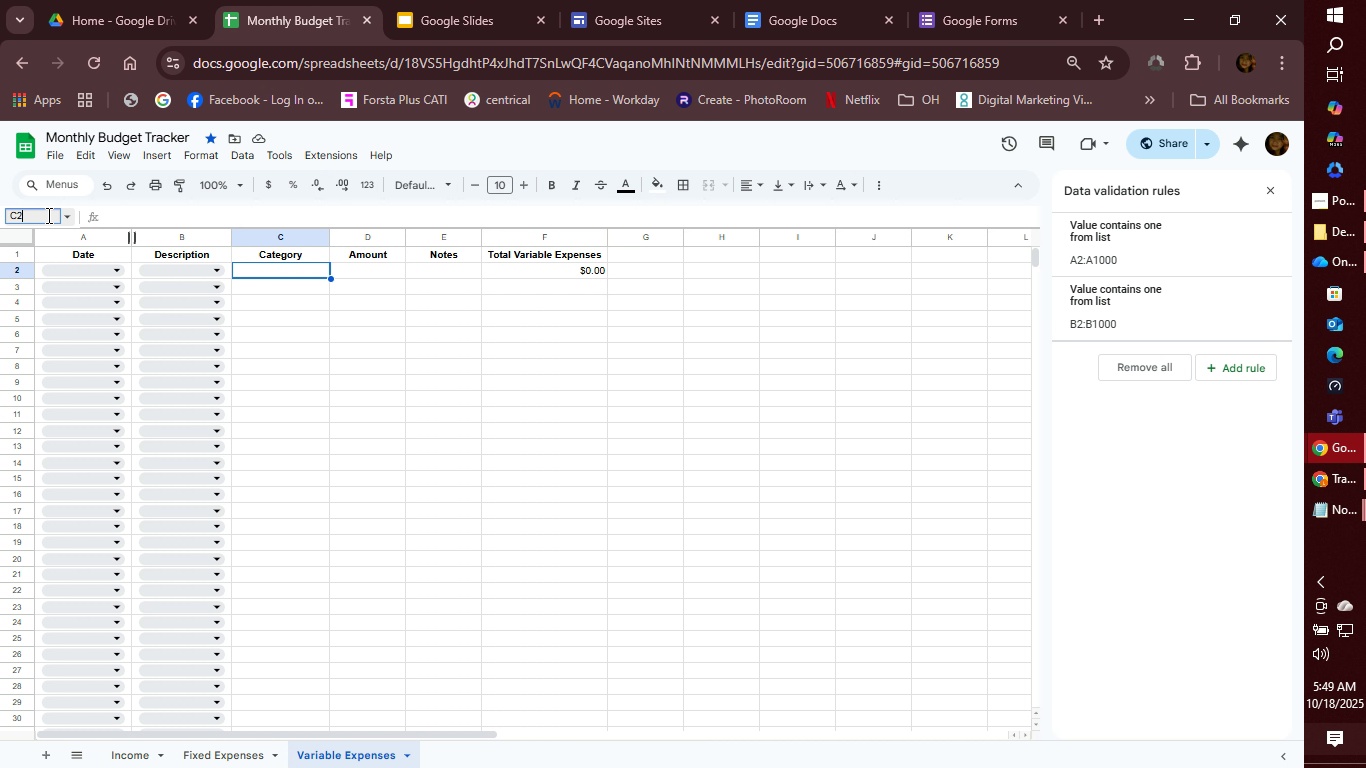 
type(:C1)
key(Backspace)
 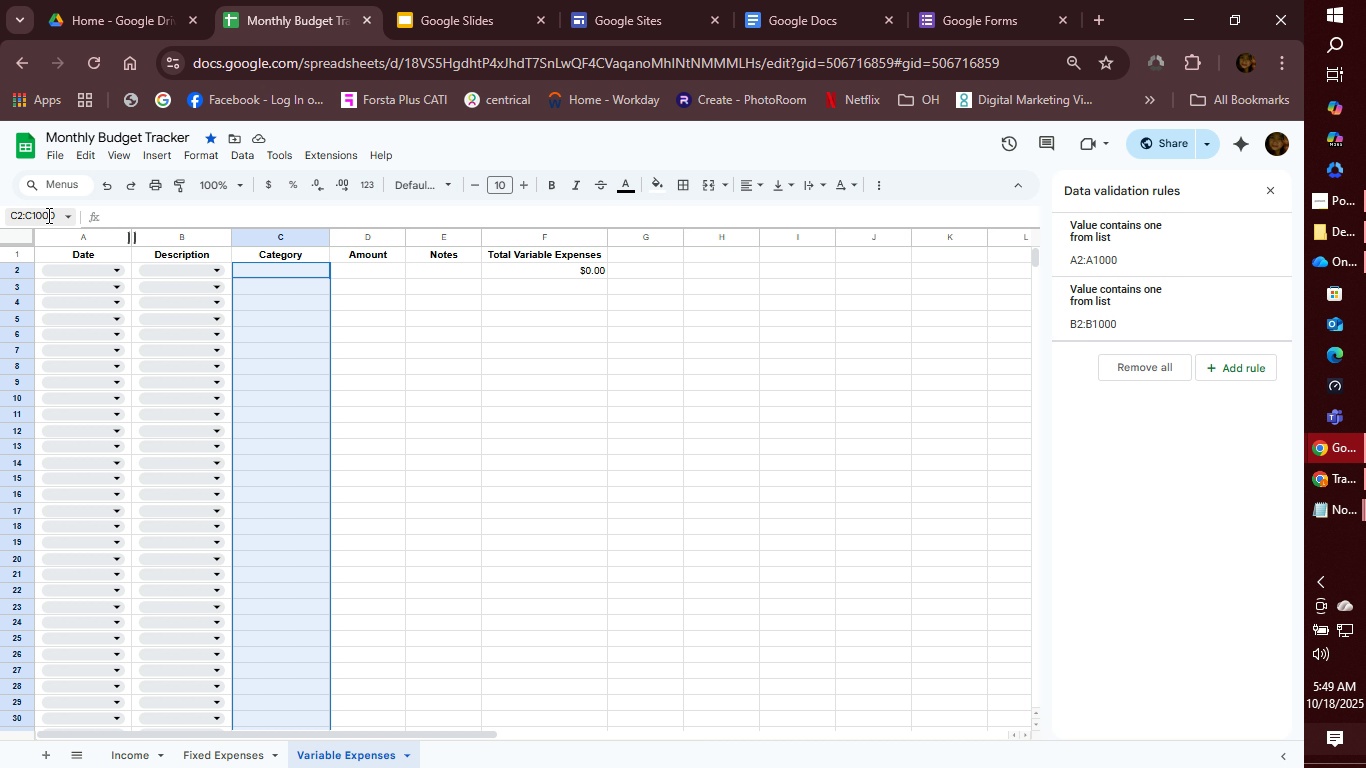 
 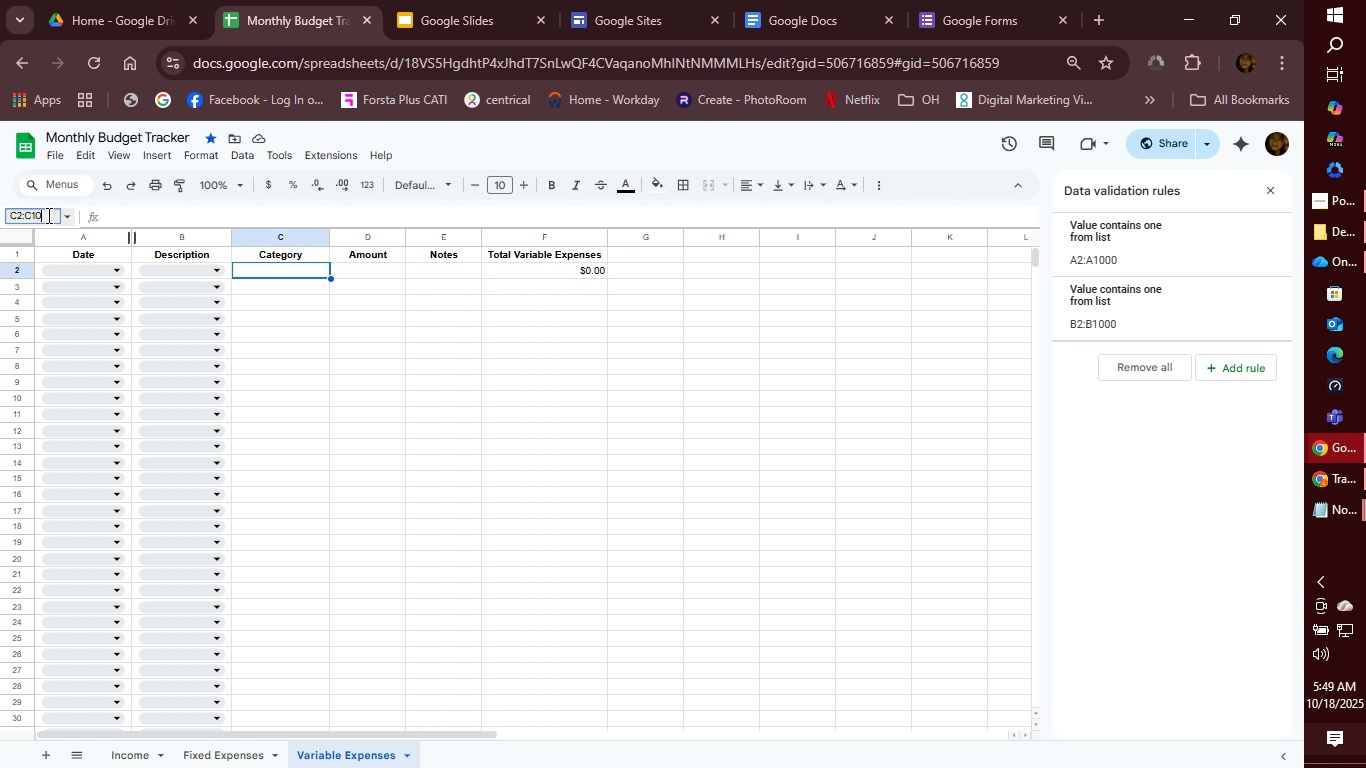 
hold_key(key=0, duration=0.59)
 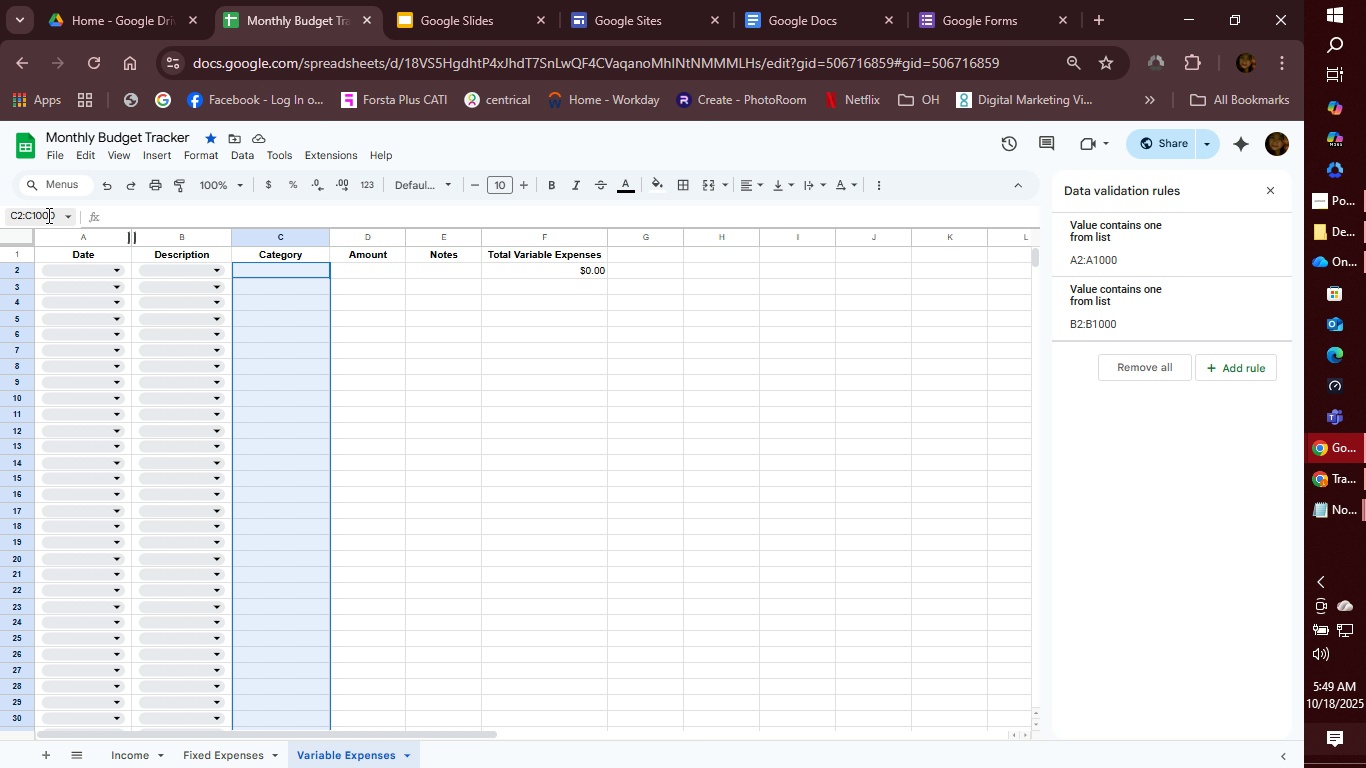 
key(Enter)
 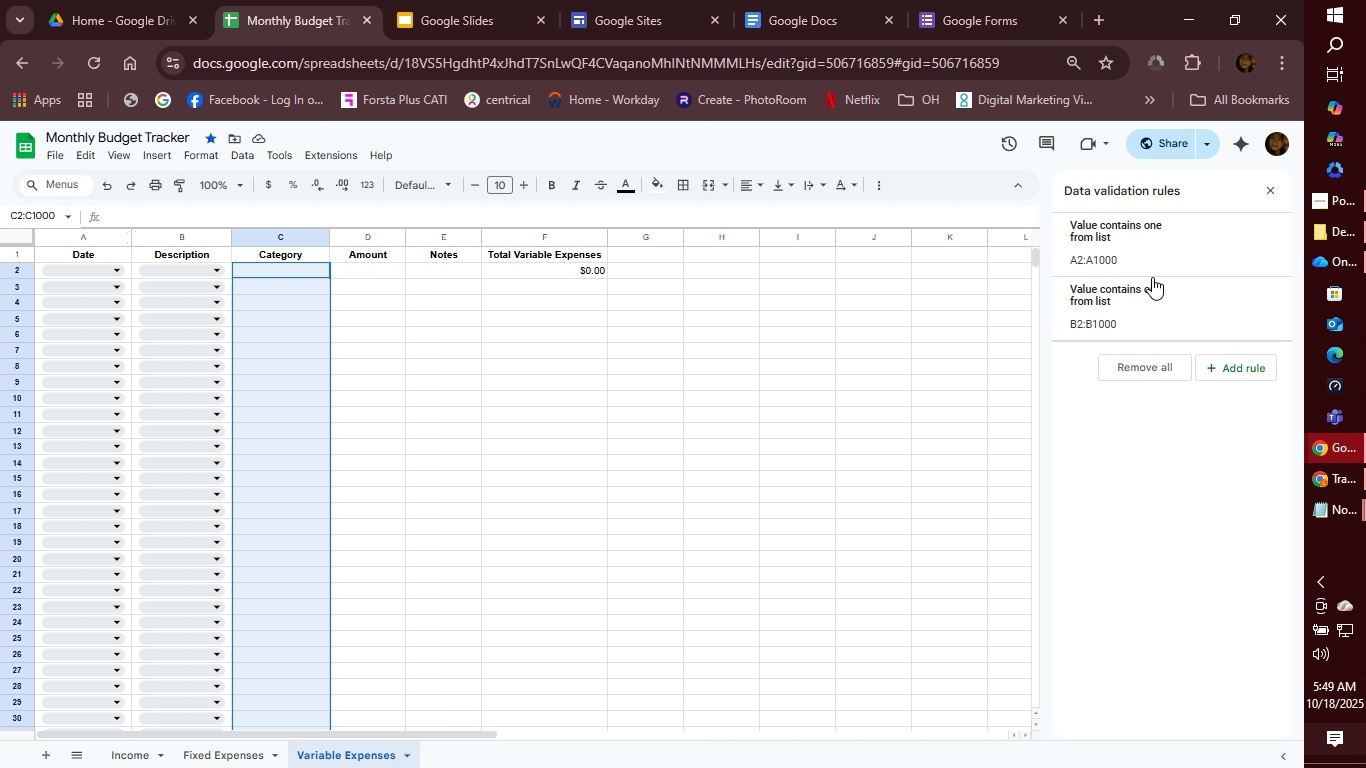 
left_click([1266, 370])
 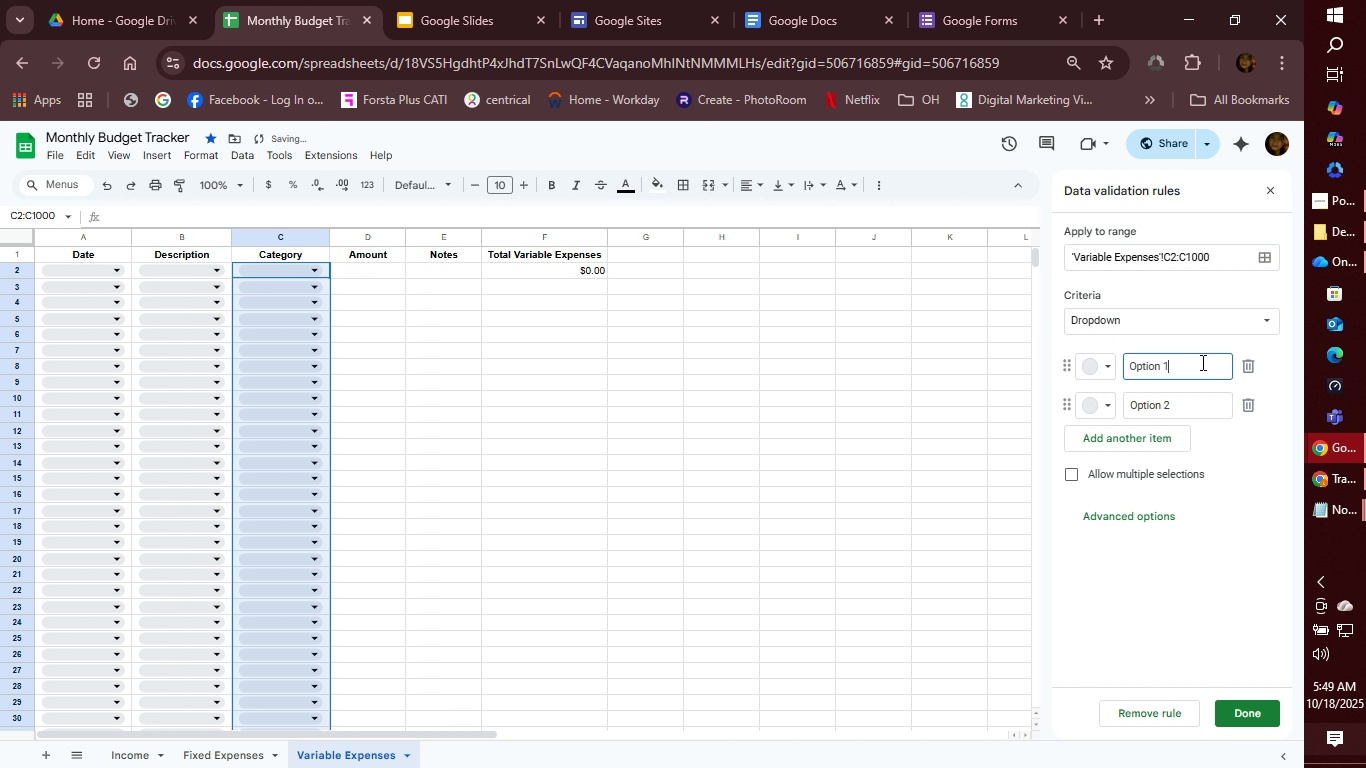 
left_click_drag(start_coordinate=[1201, 362], to_coordinate=[1124, 362])
 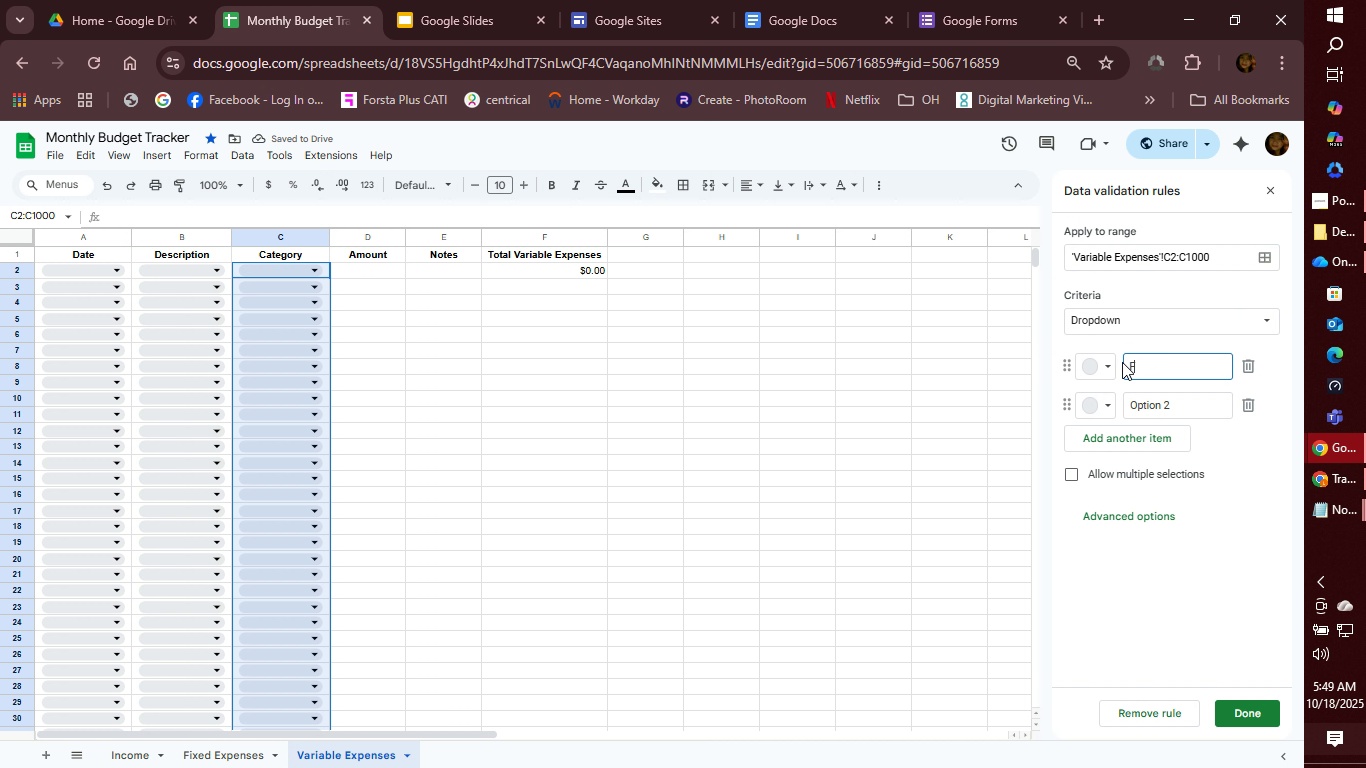 
type(Food)
 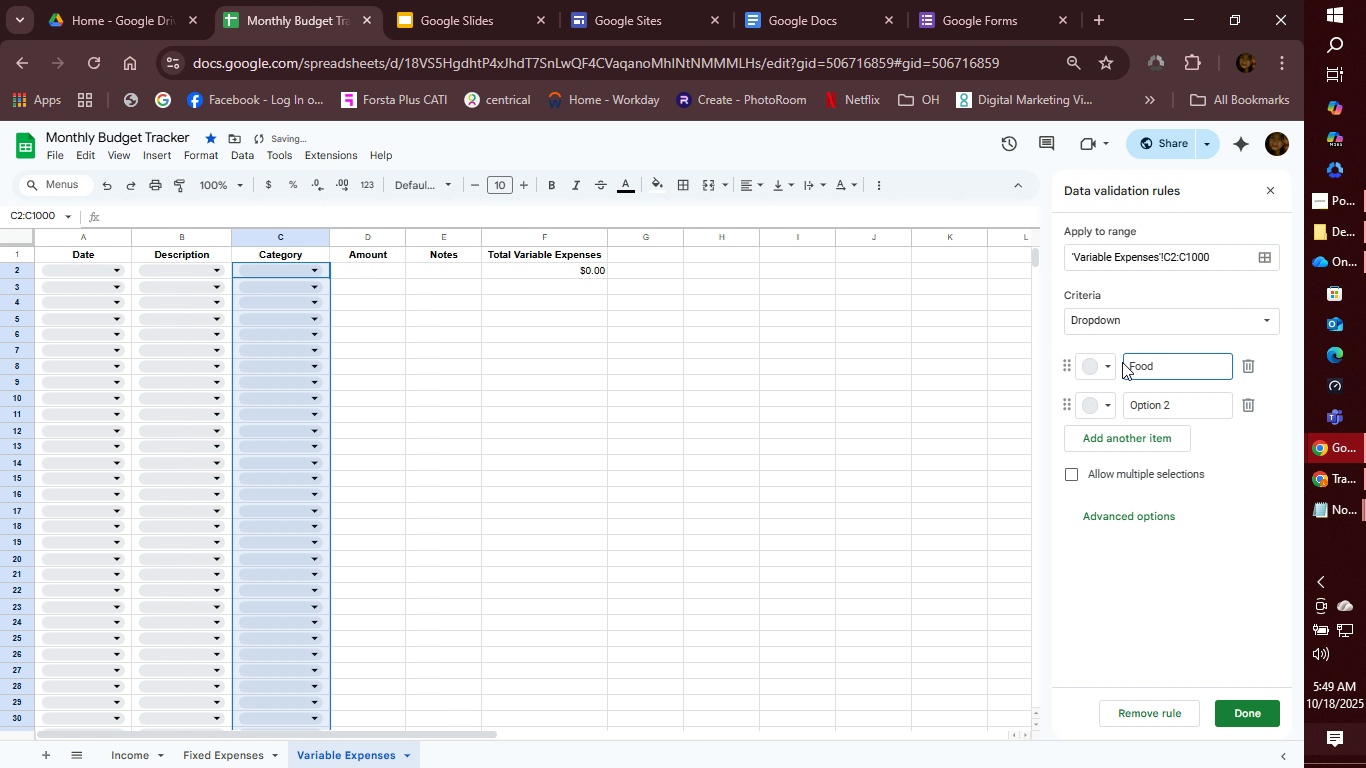 
key(Enter)
 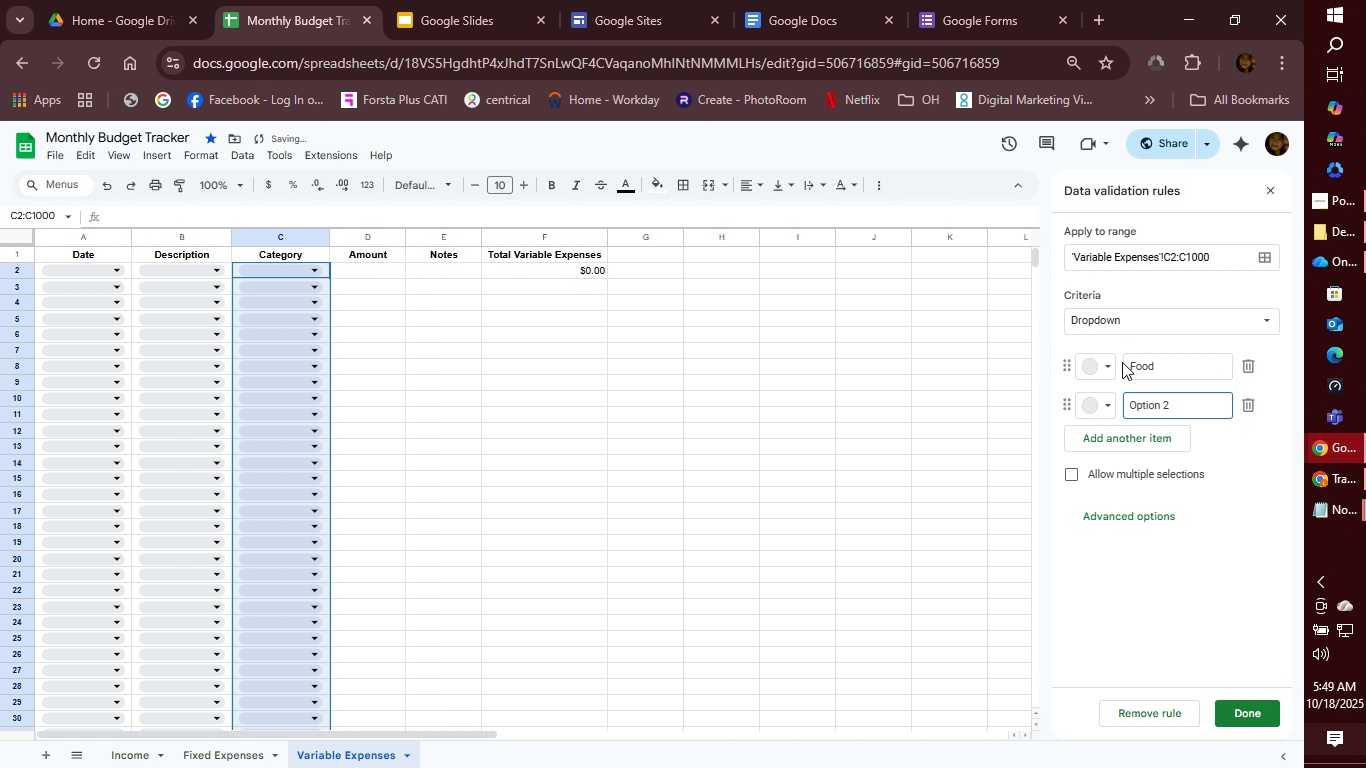 
type(Entertainment)
 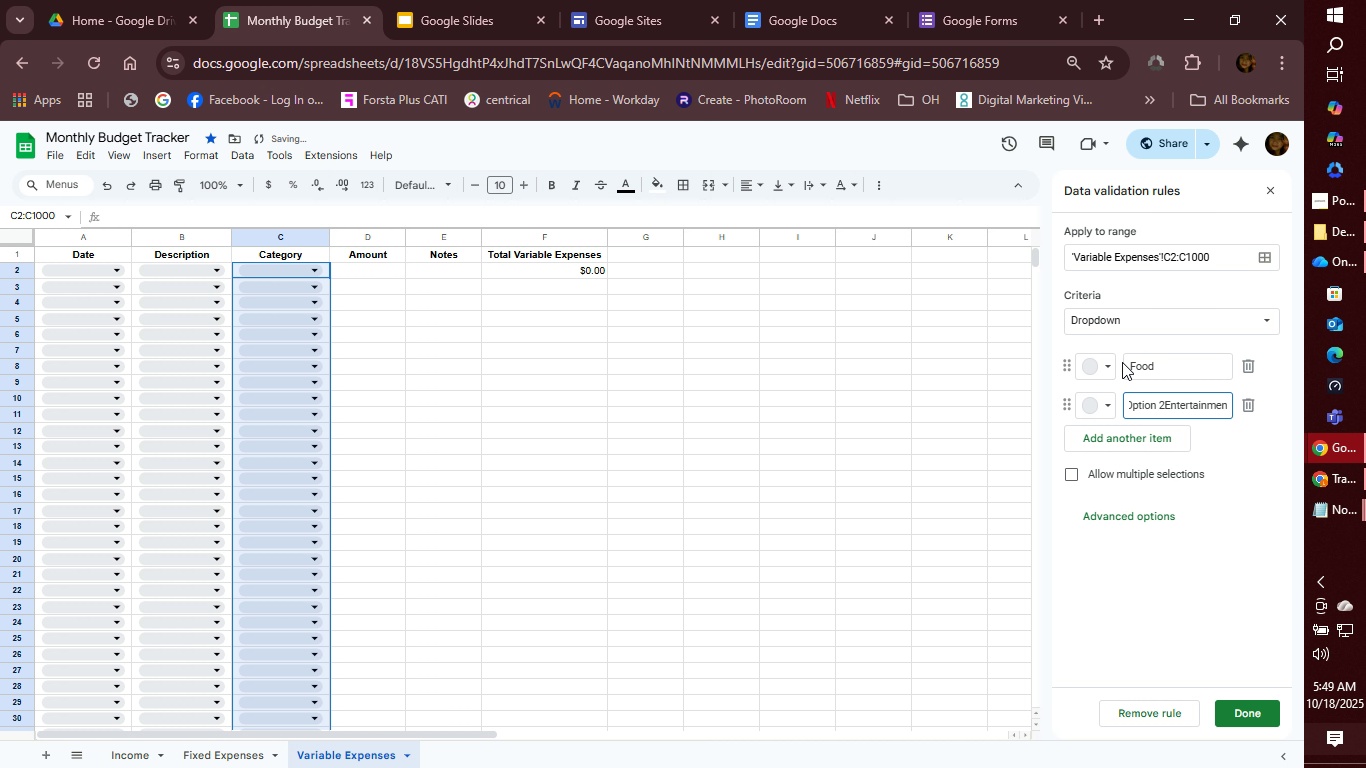 
hold_key(key=Backspace, duration=1.53)
 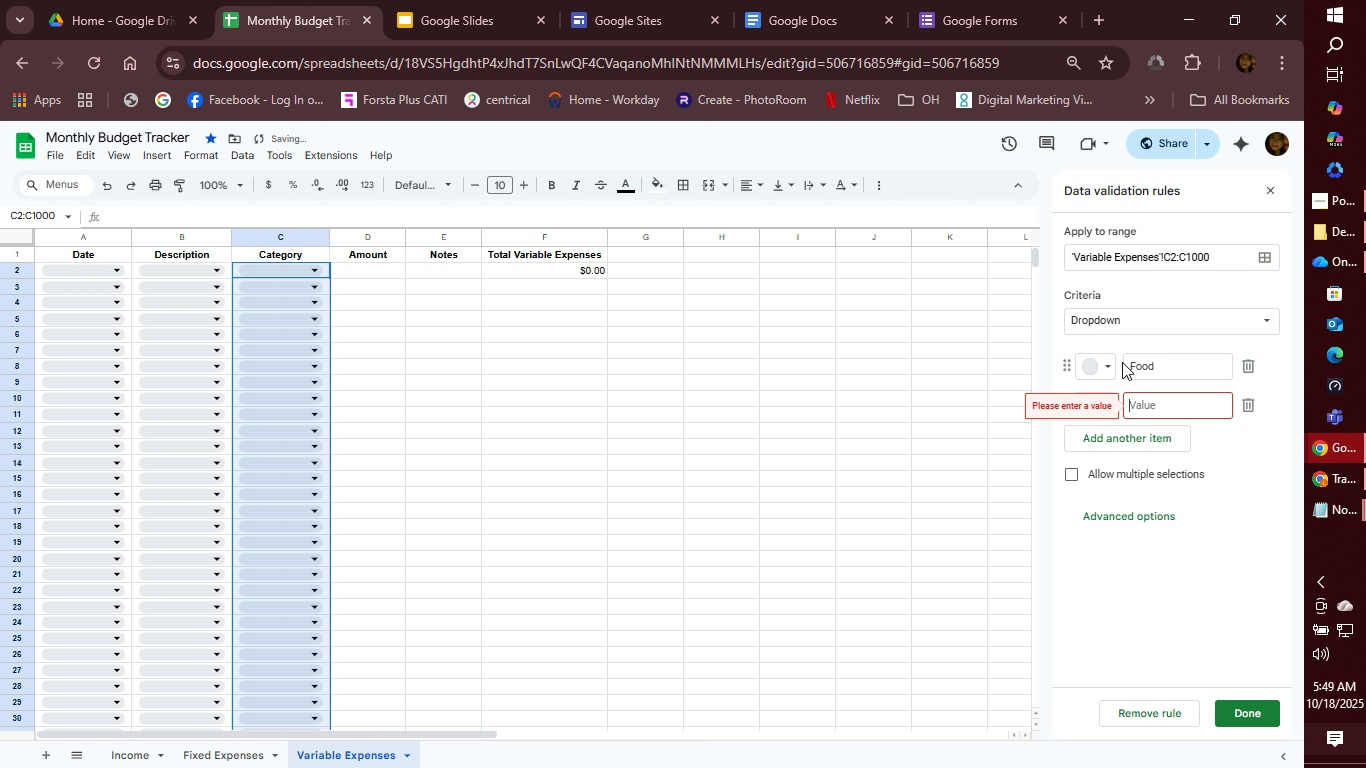 
hold_key(key=Backspace, duration=0.91)
 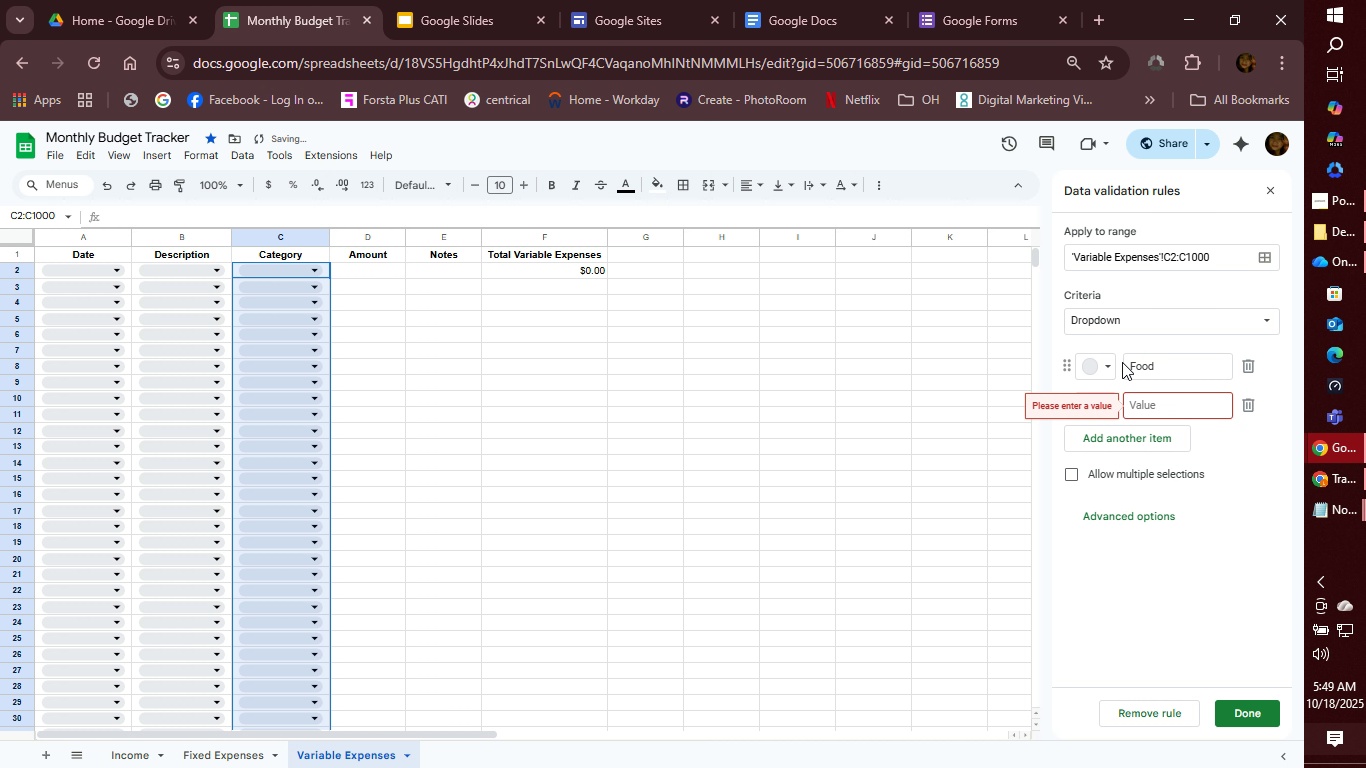 
type(Transportation)
 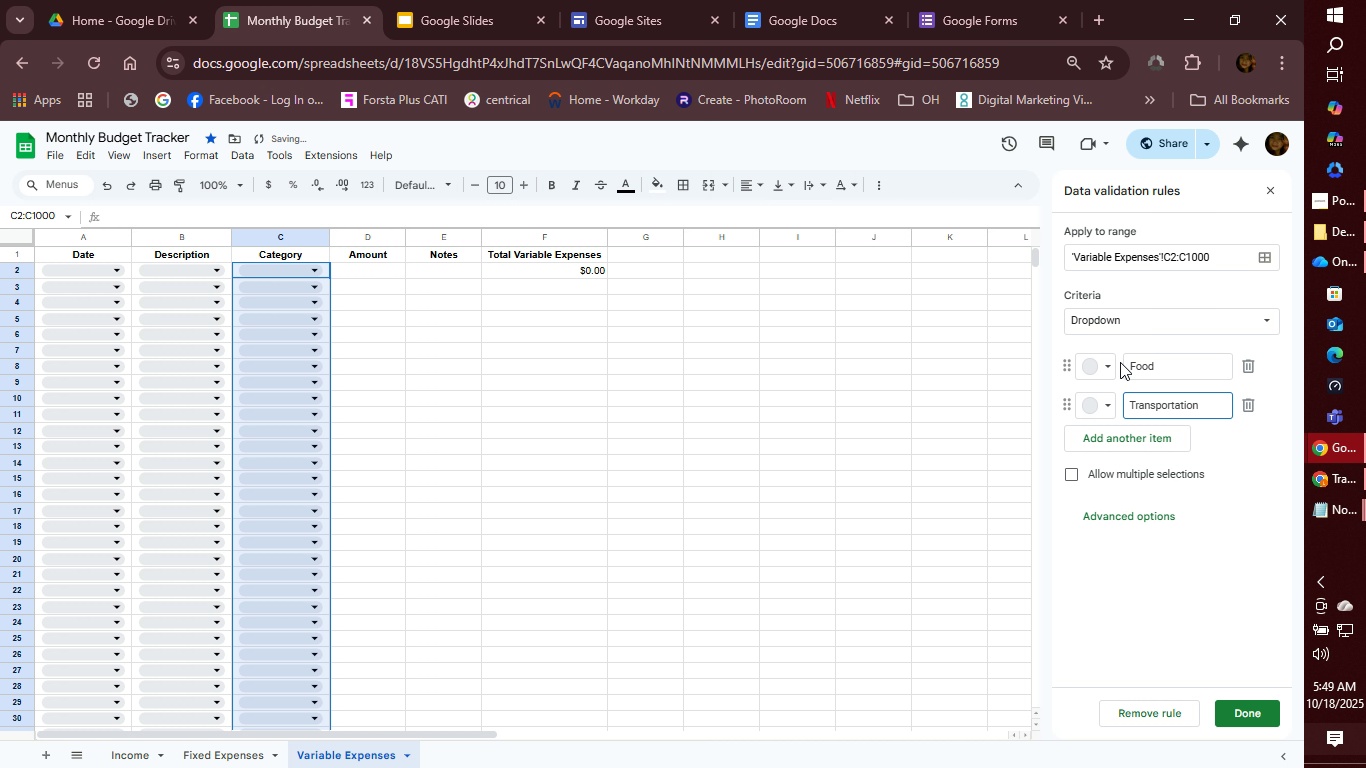 
key(Enter)
 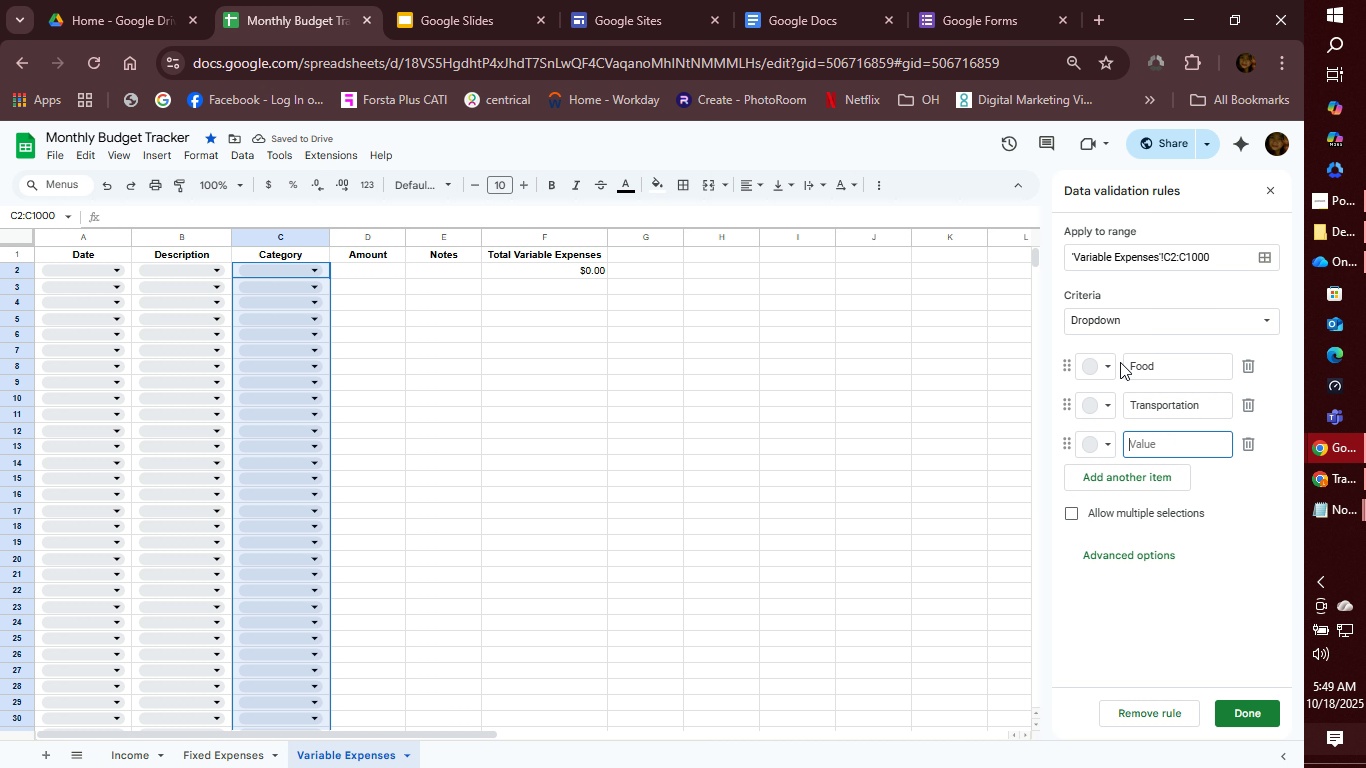 
wait(8.64)
 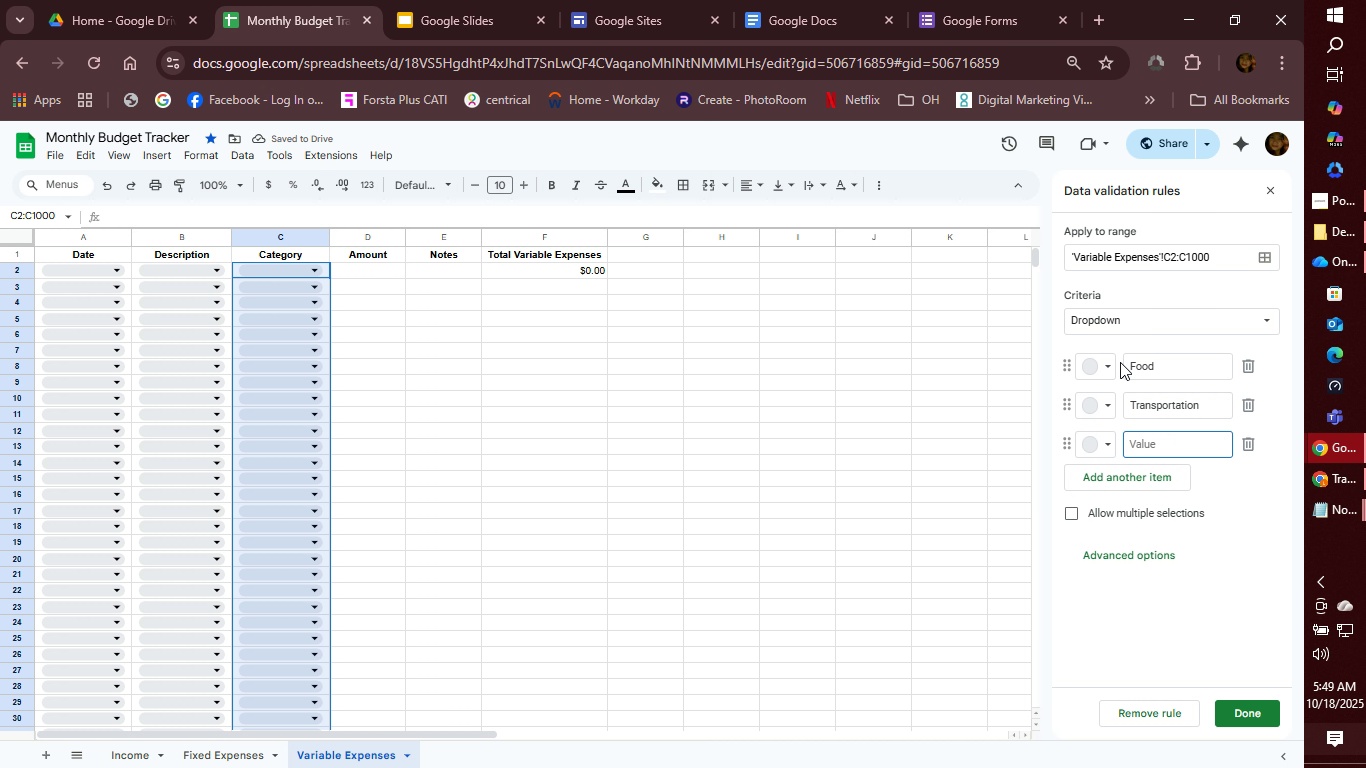 
key(Shift+E)
 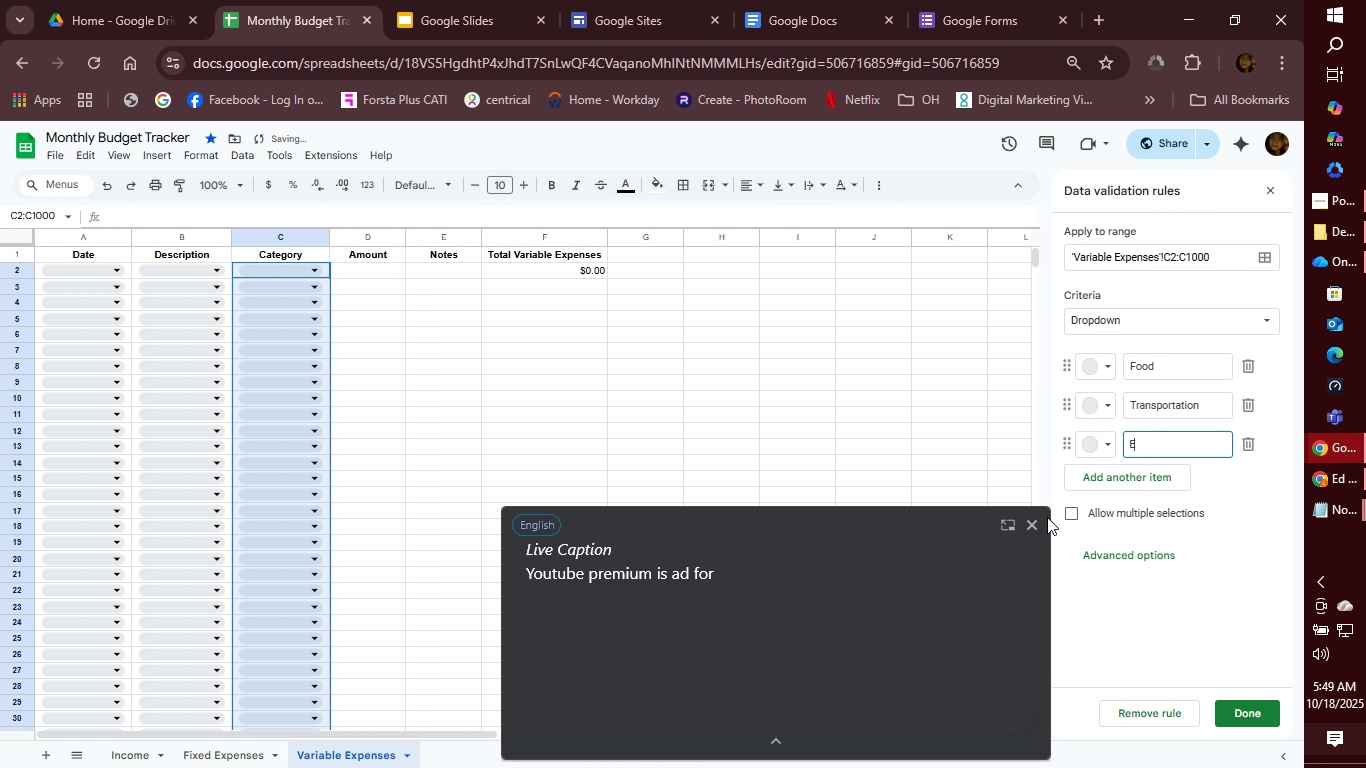 
left_click([1039, 522])
 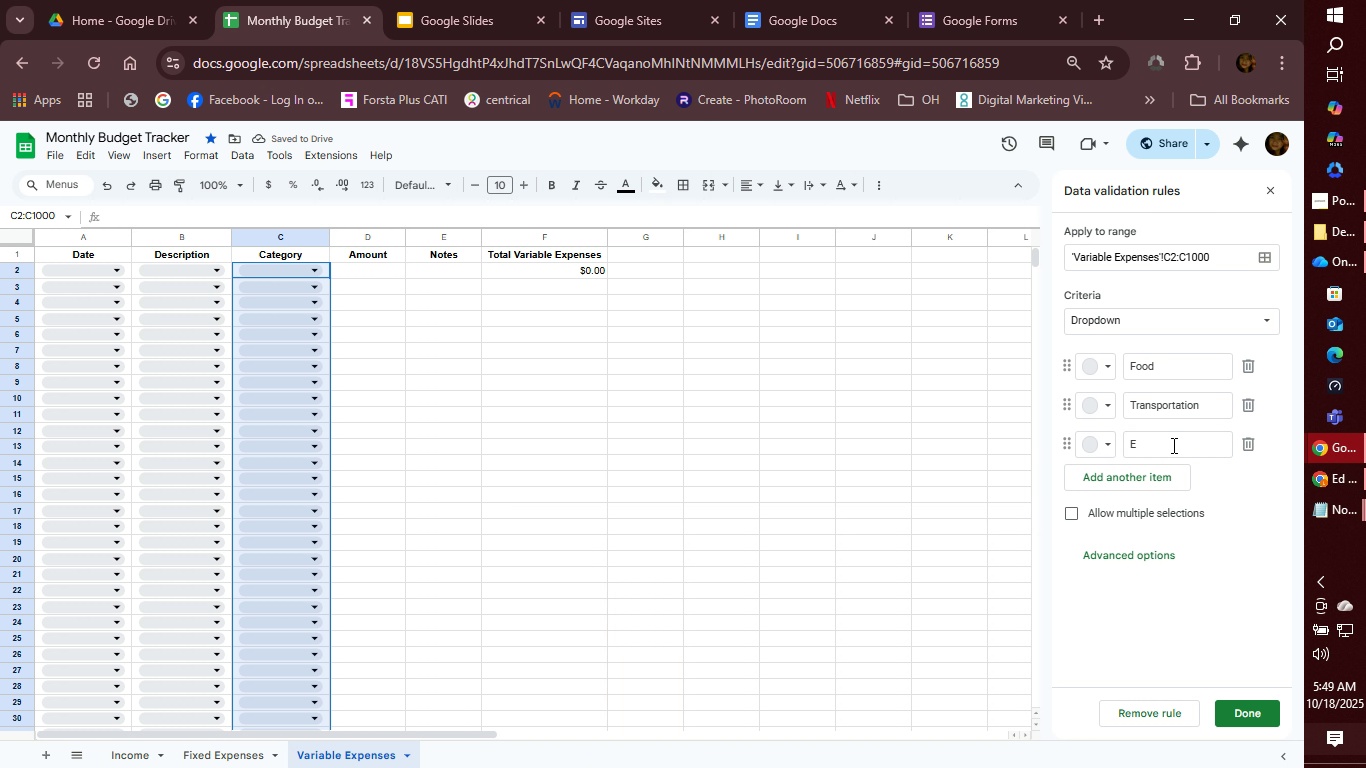 
left_click([1171, 446])
 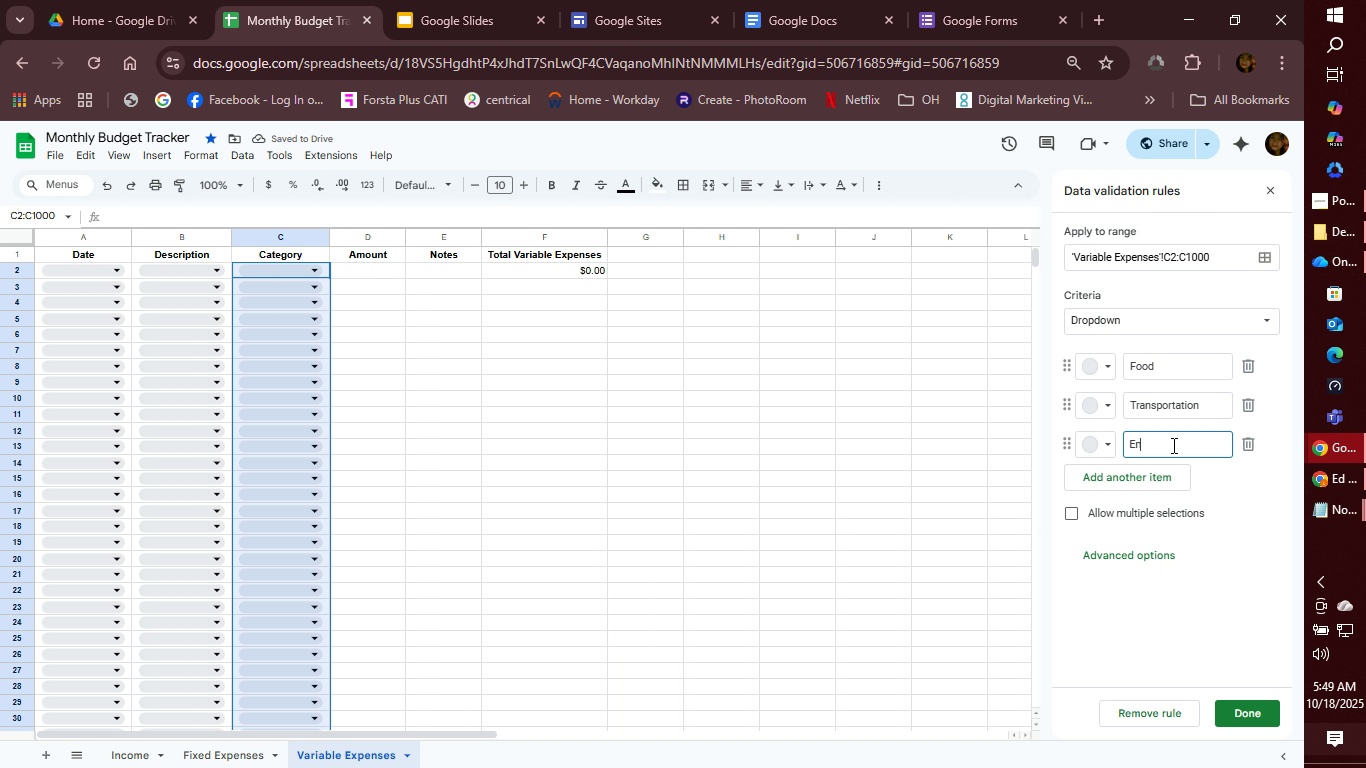 
type(ntertaimnet)
 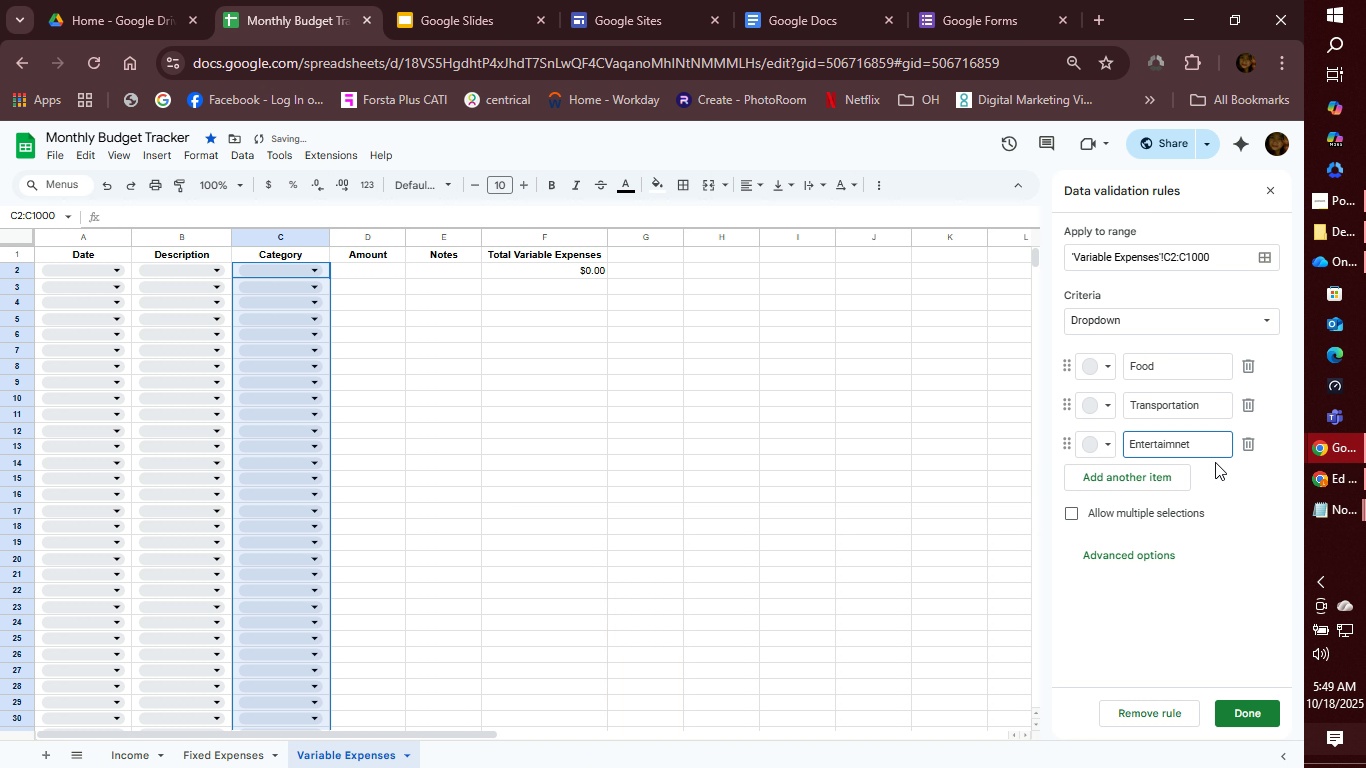 
key(Backspace)
key(Backspace)
key(Backspace)
key(Backspace)
type(nment)
 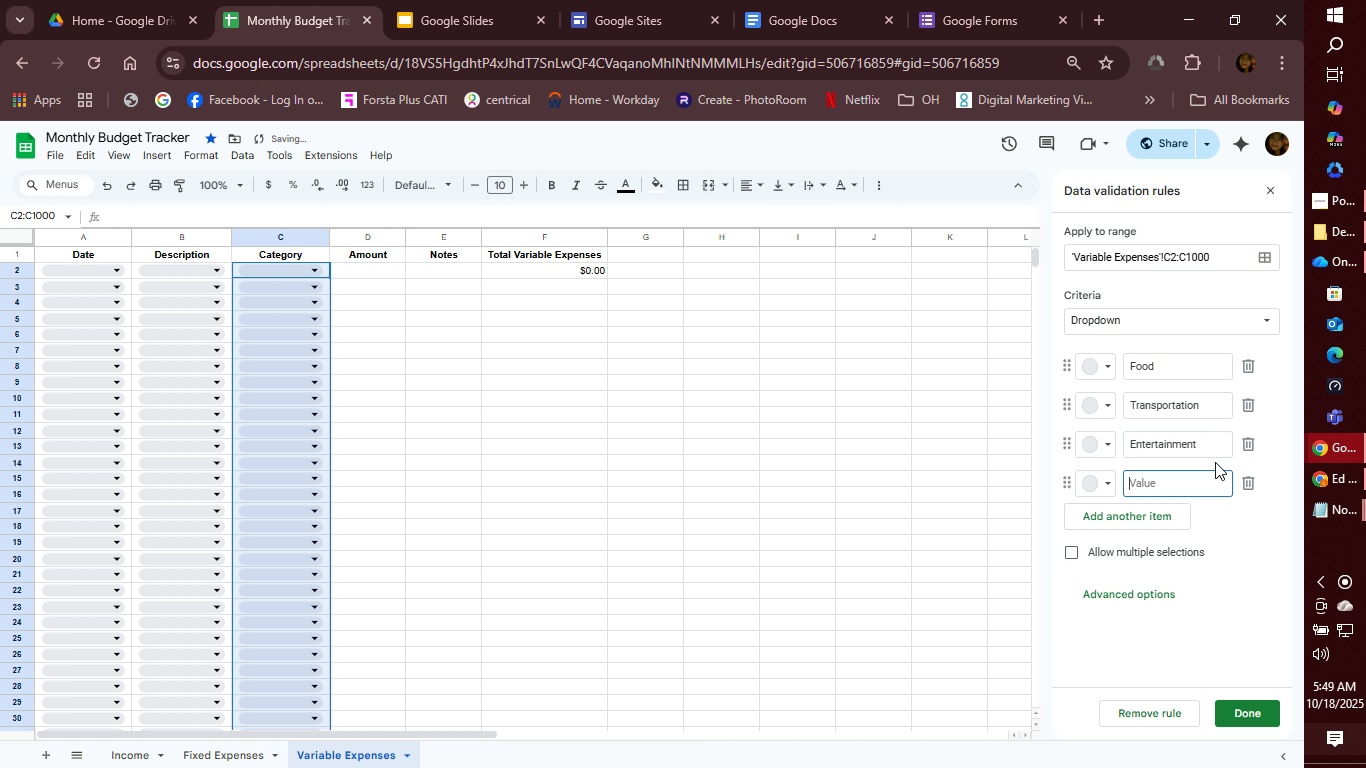 
key(Enter)
 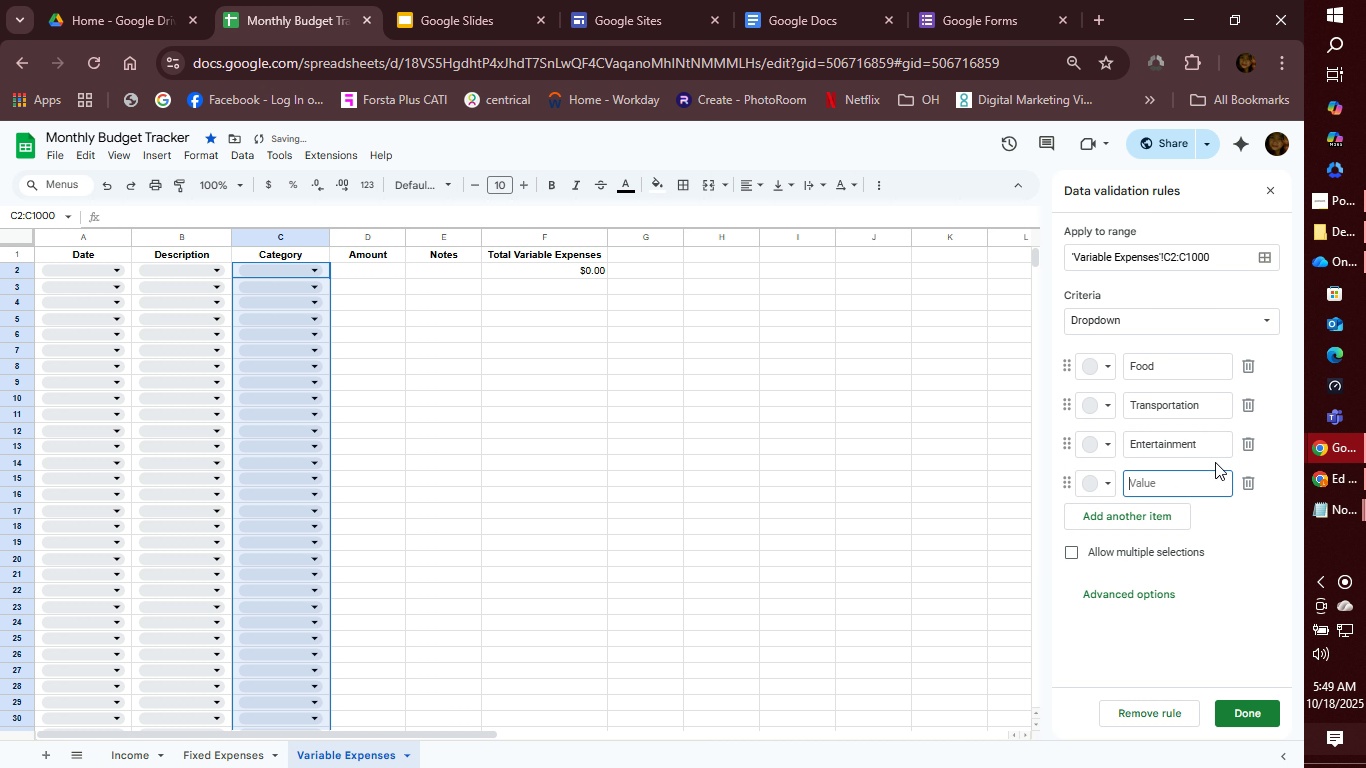 
type(Shopping)
 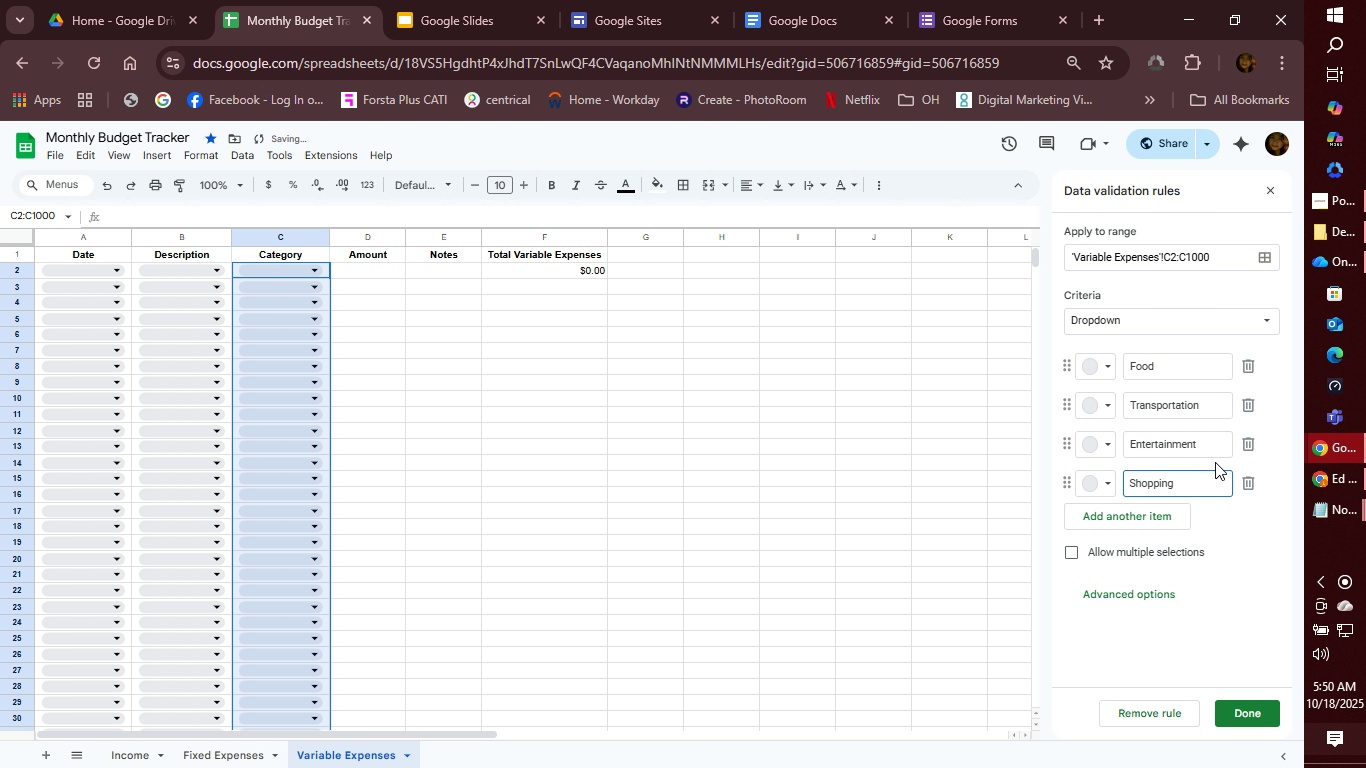 
key(Enter)
 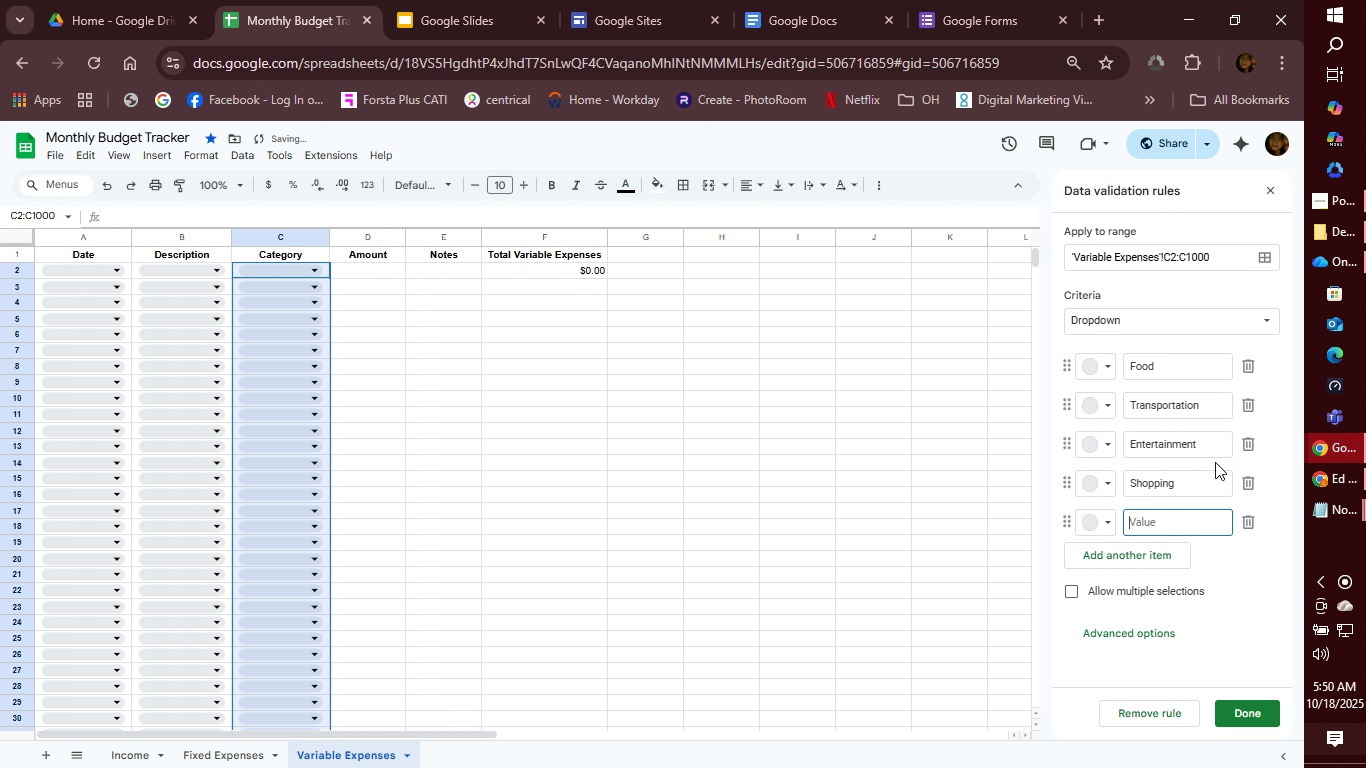 
type(Bills)
 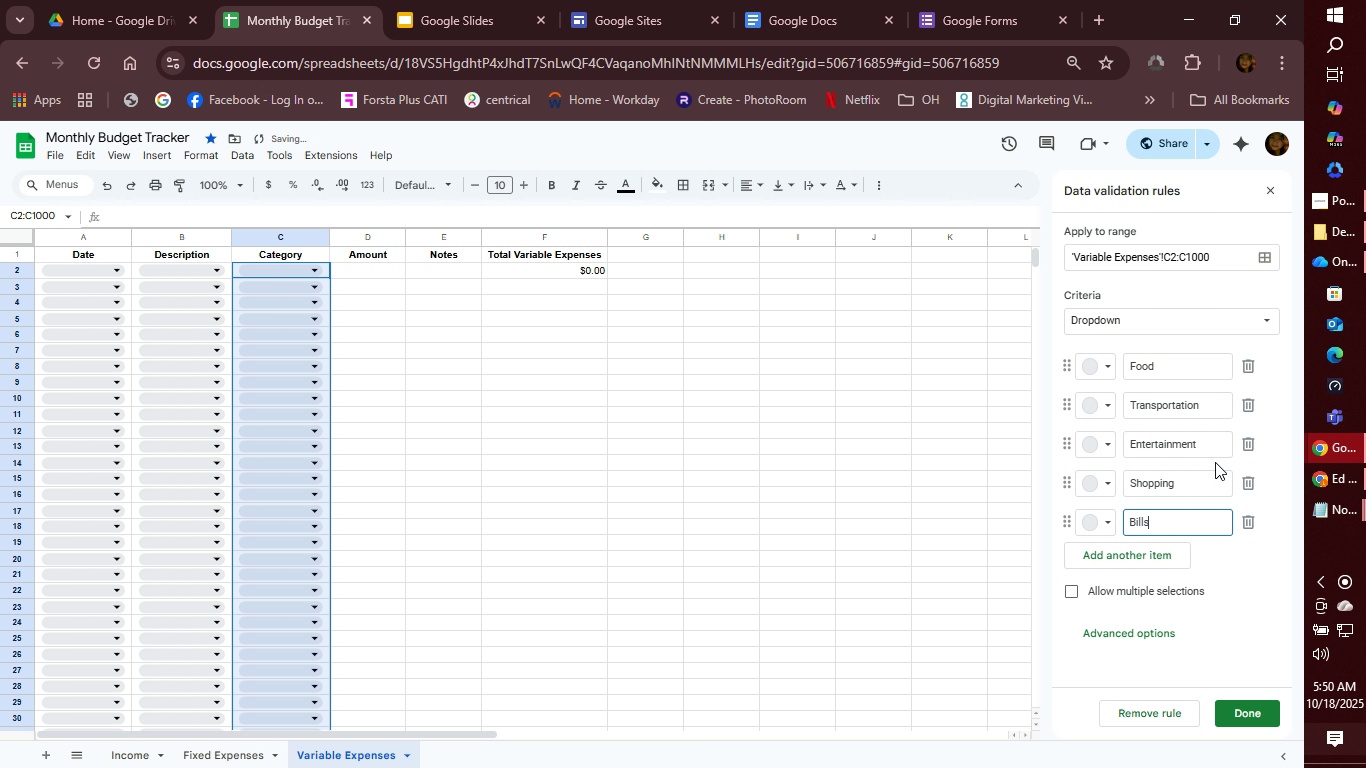 
key(Enter)
 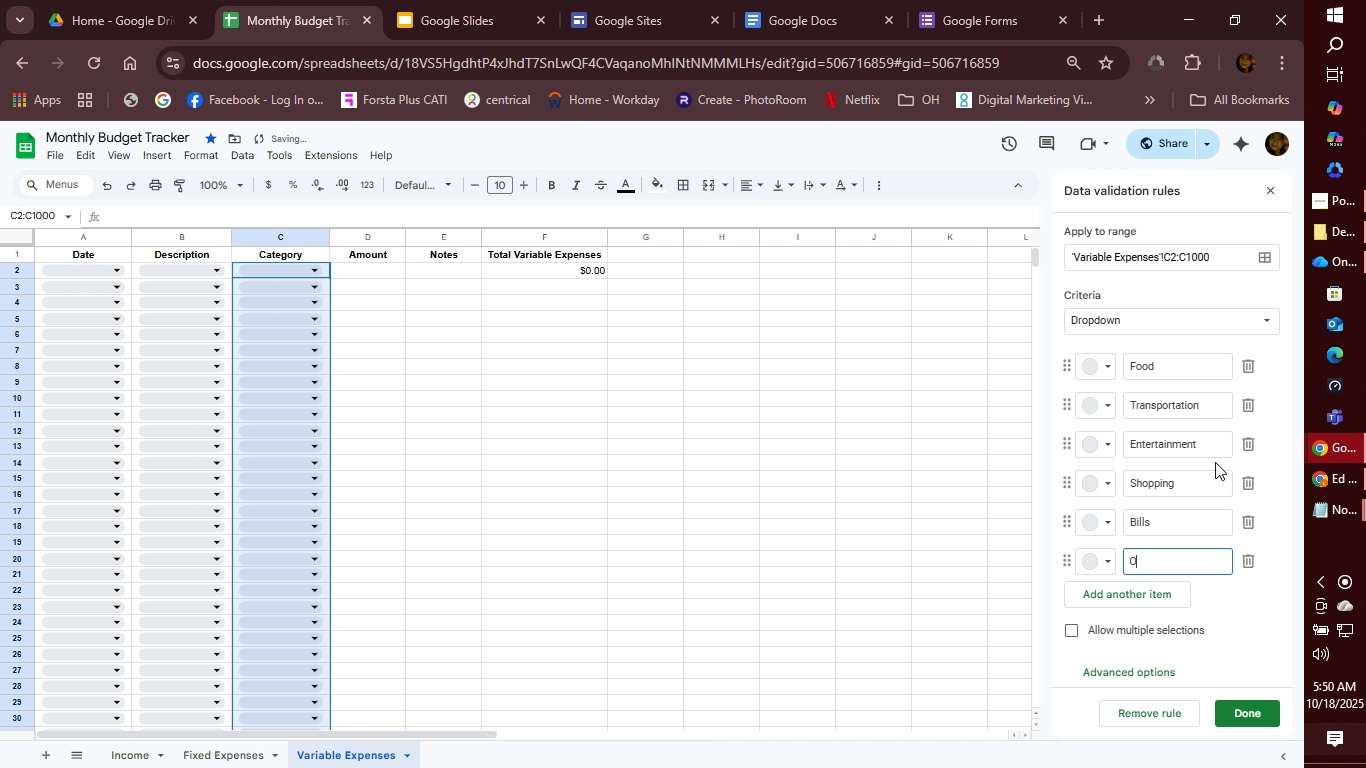 
type(Others)
 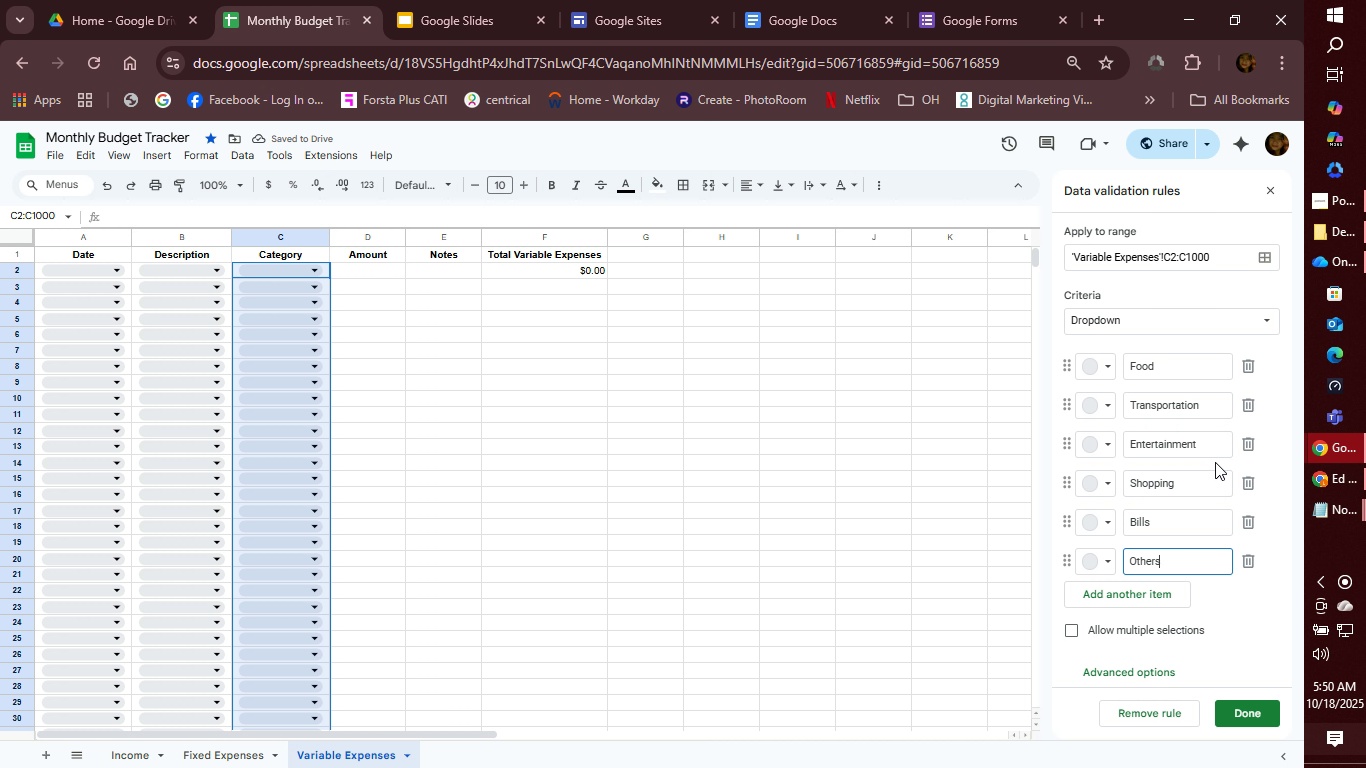 
wait(6.5)
 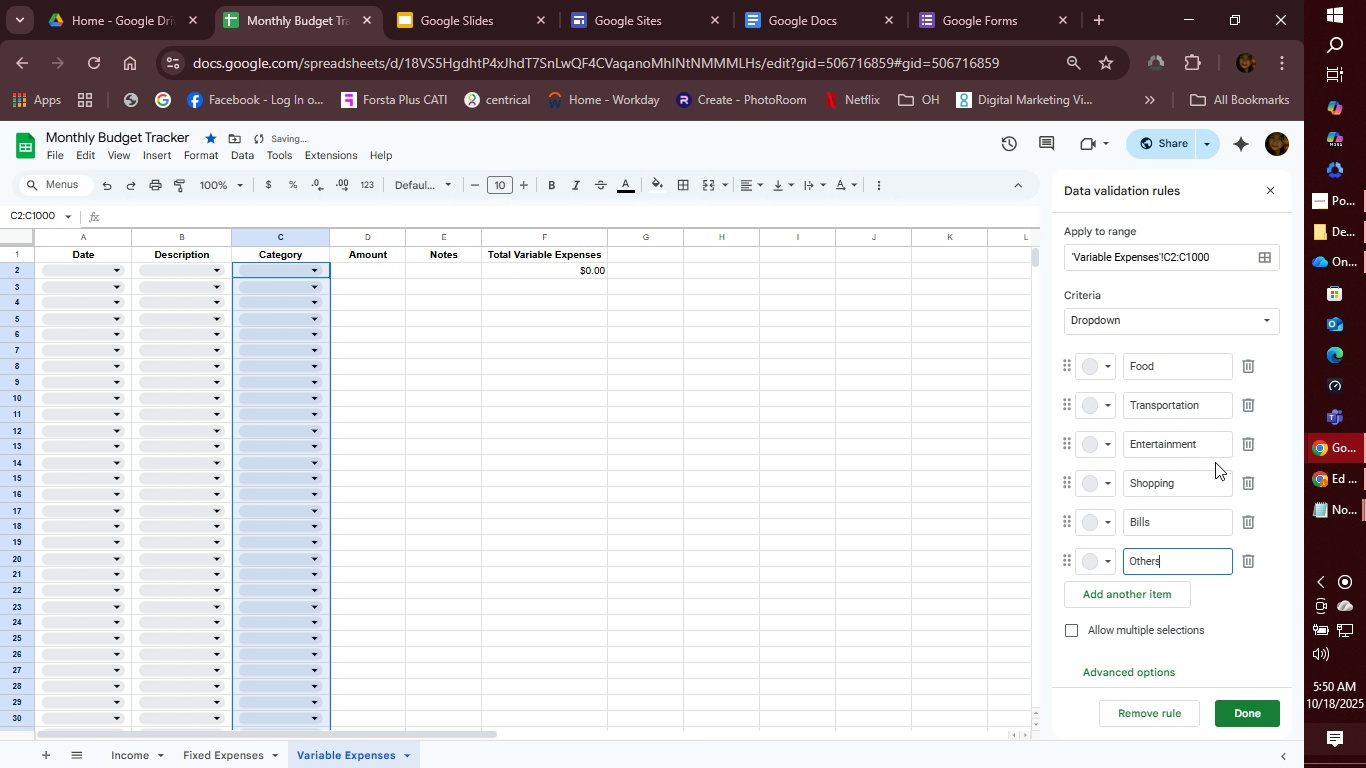 
left_click([1262, 707])
 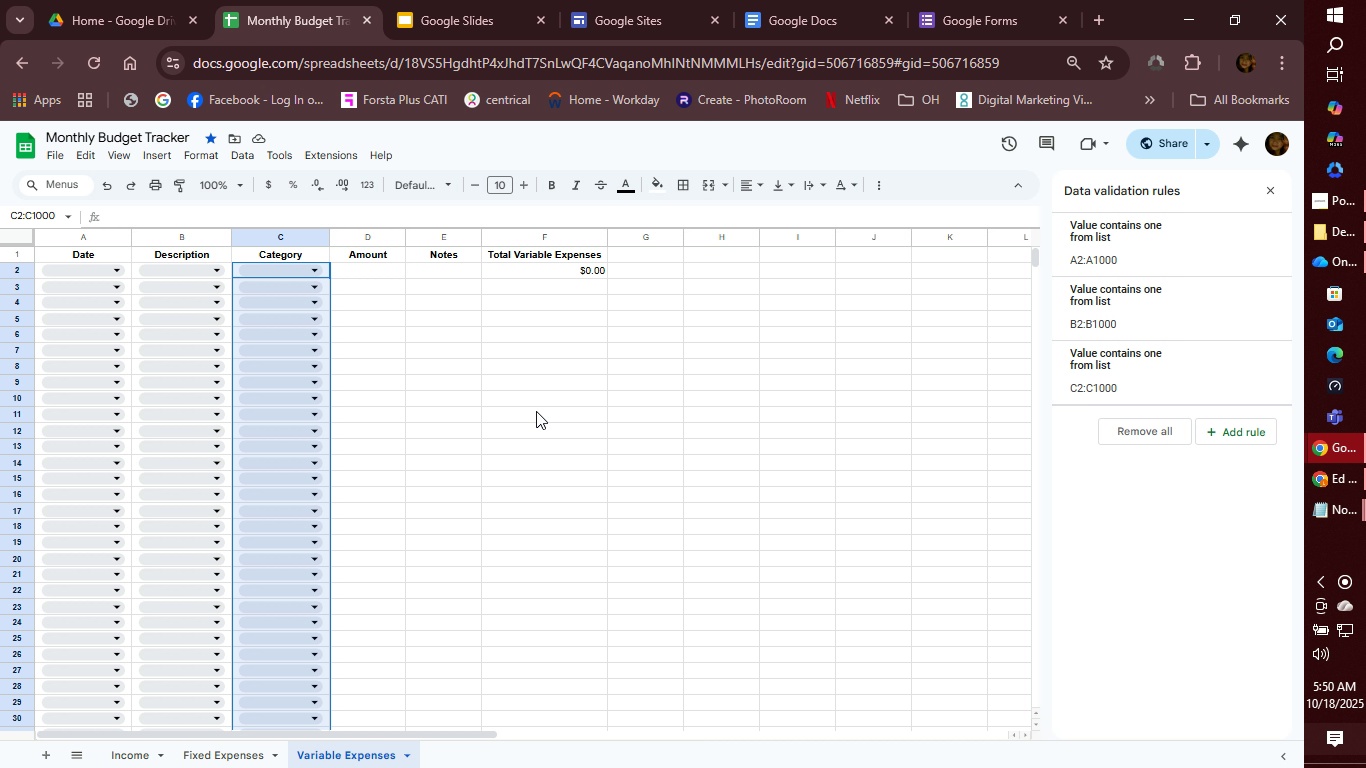 
wait(10.28)
 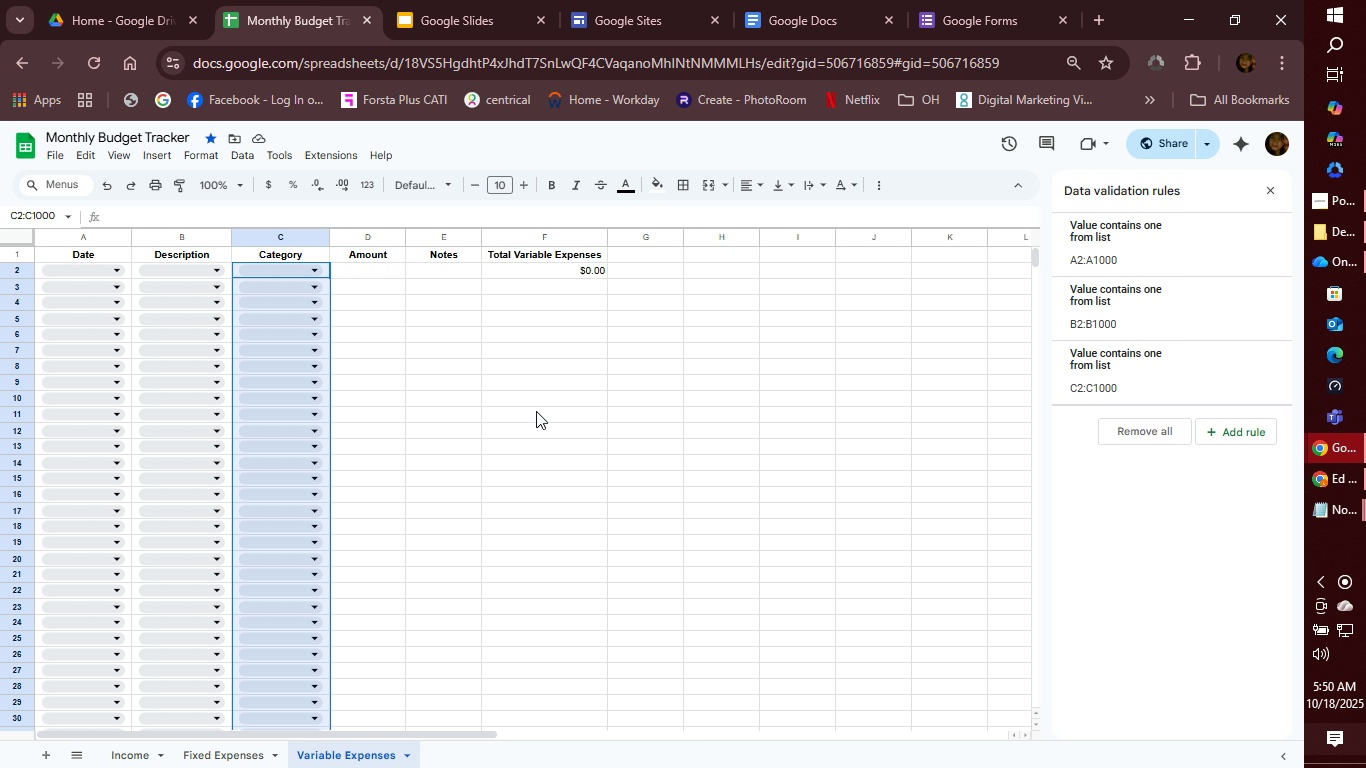 
left_click([99, 270])
 